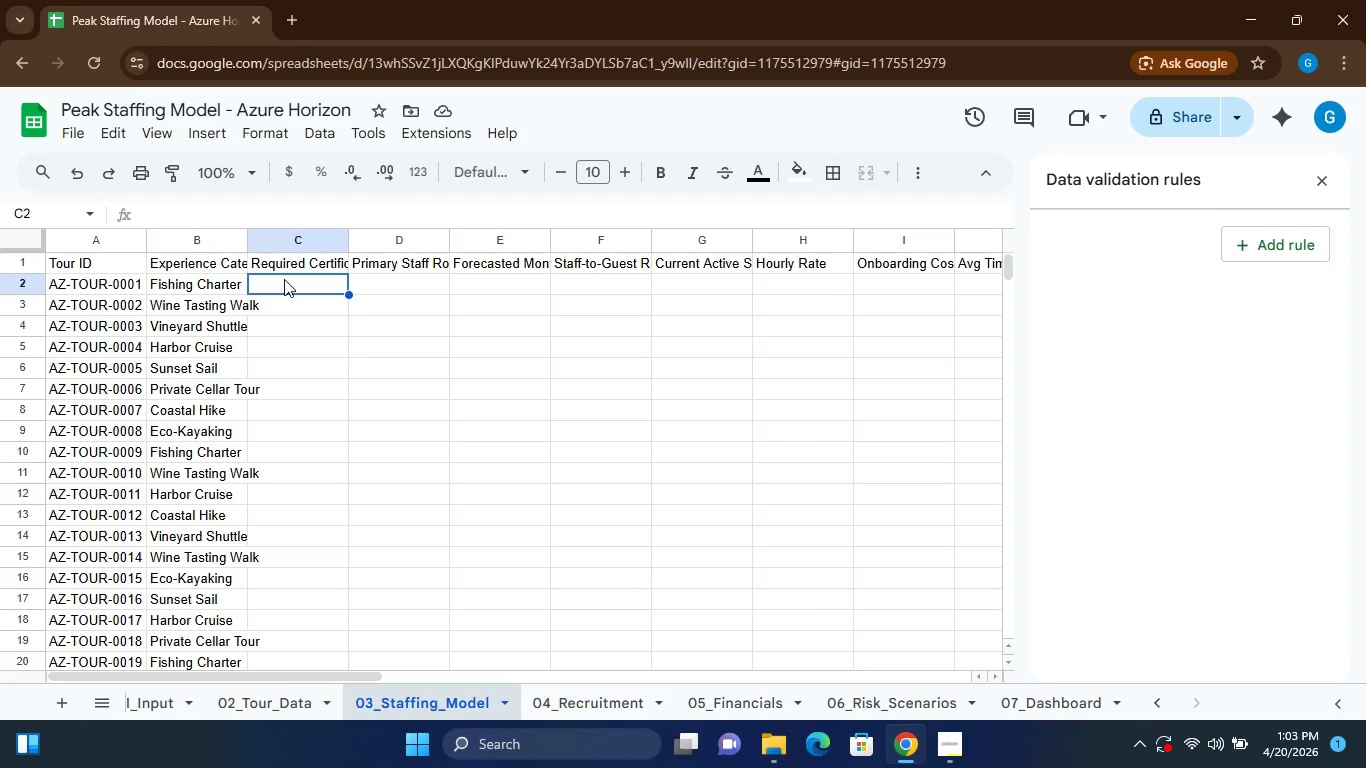 
wait(6.53)
 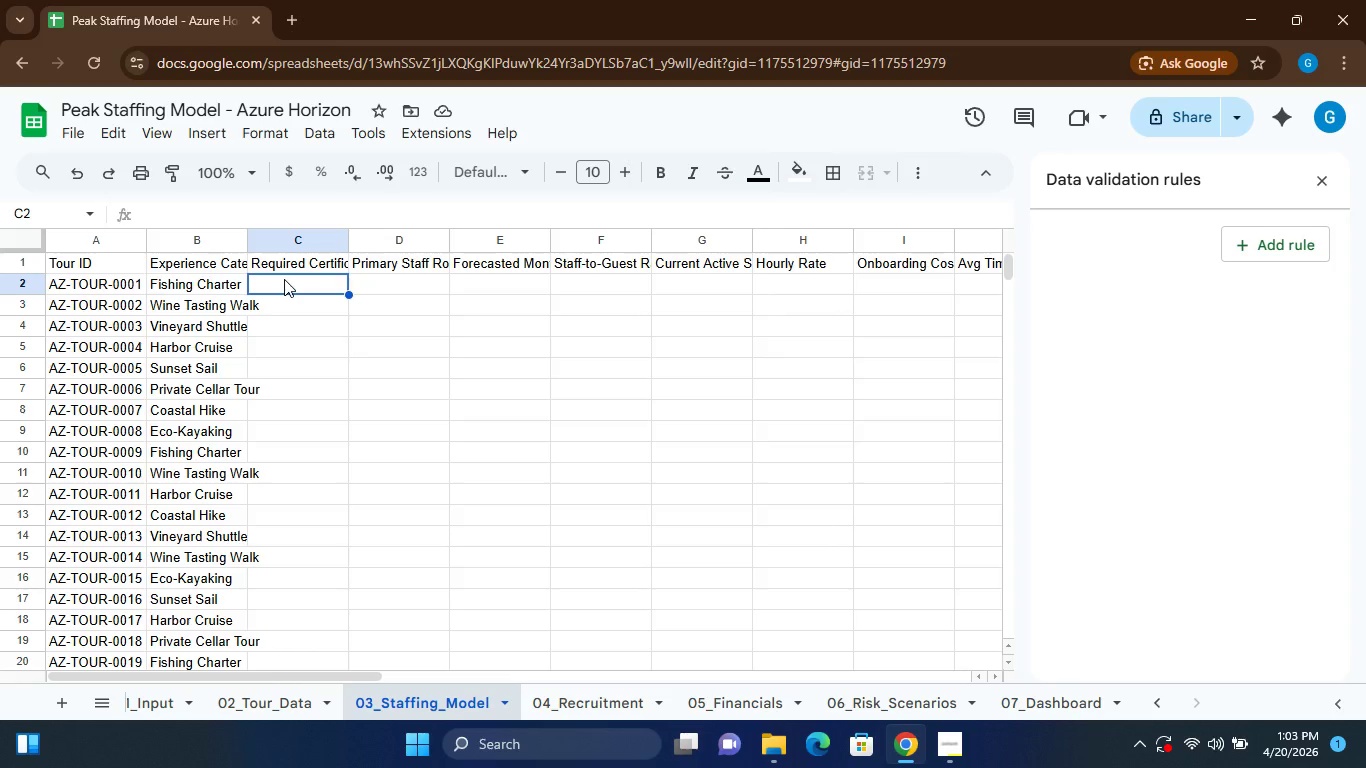 
key(Equal)
 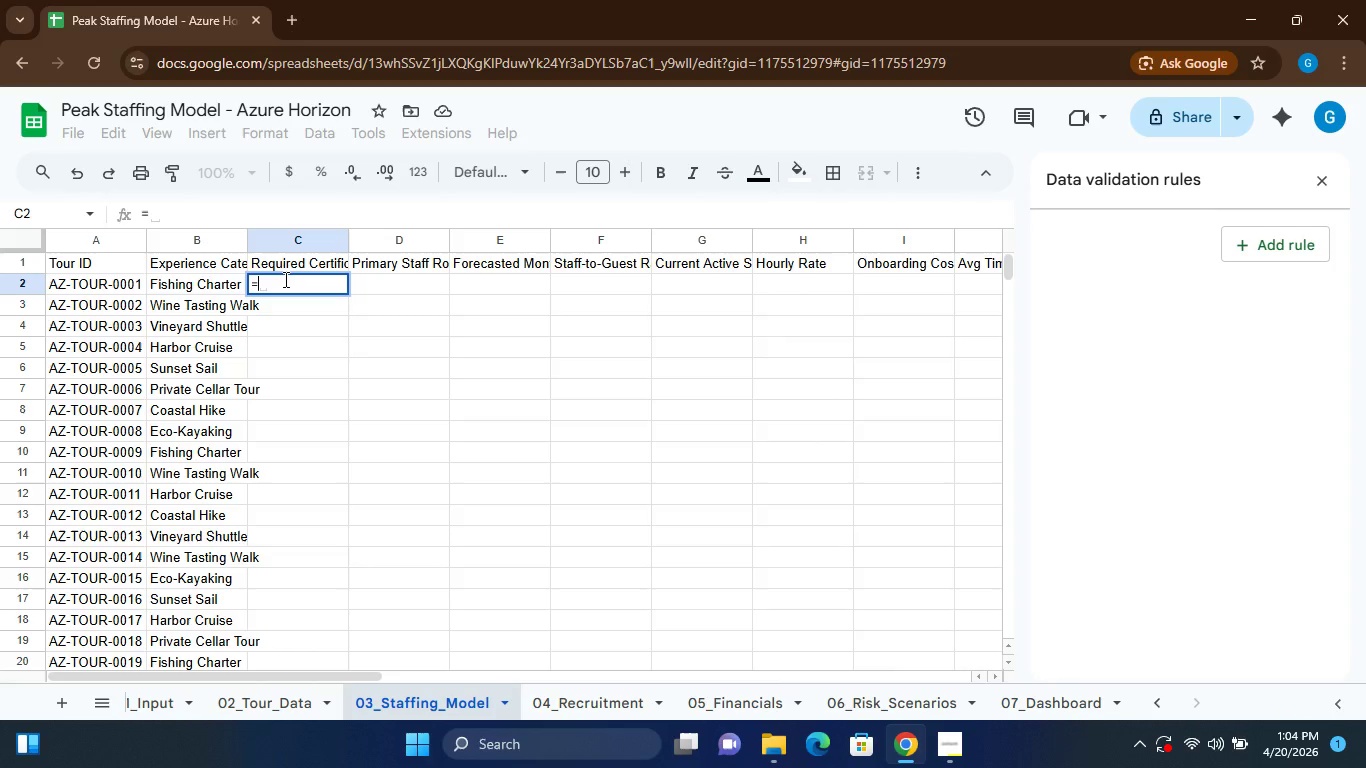 
key(Quote)
 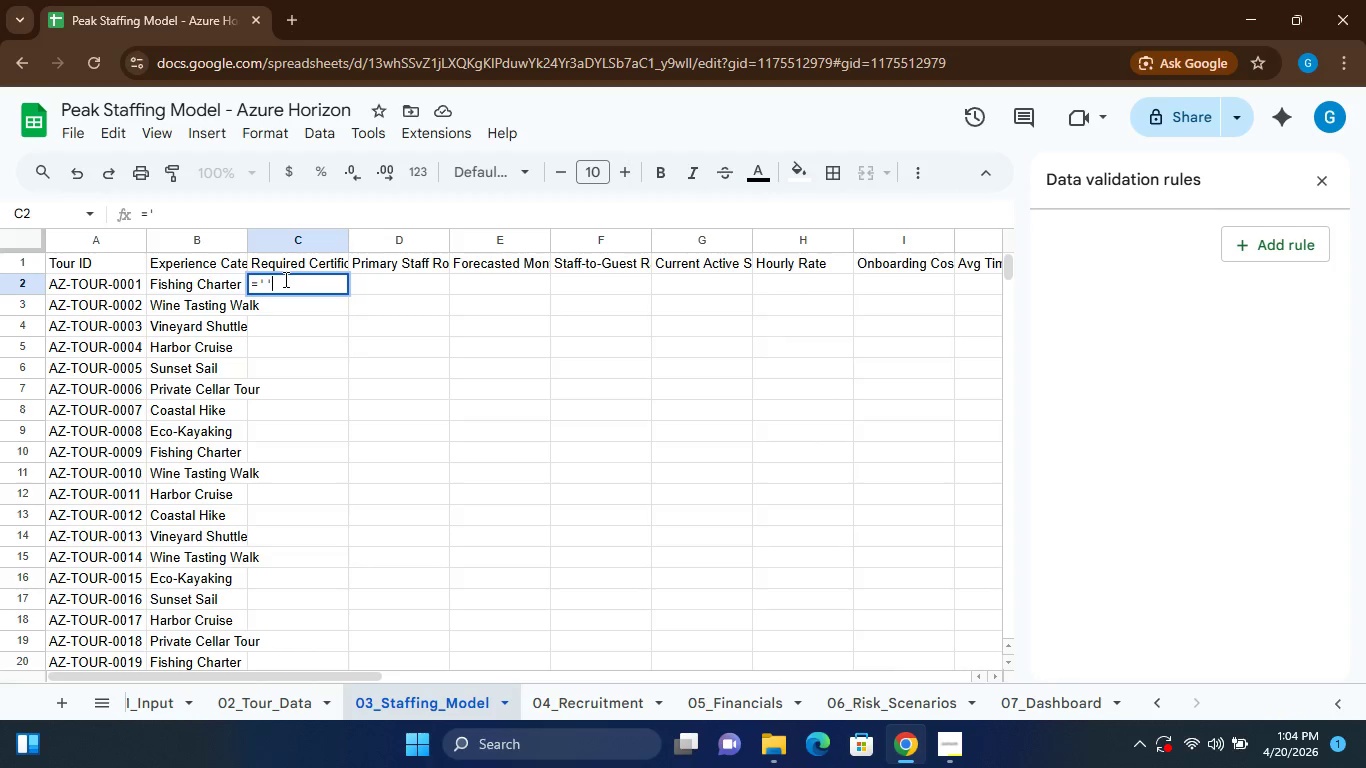 
key(Quote)
 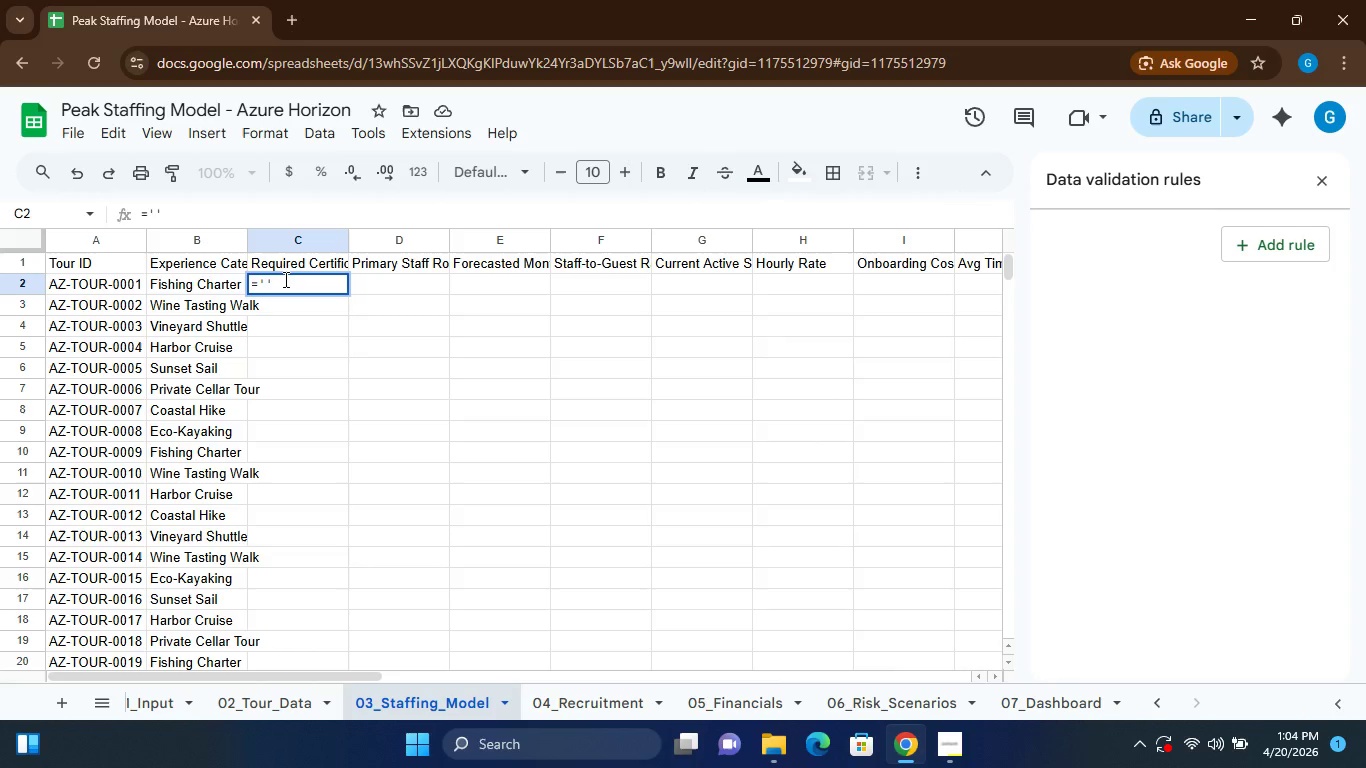 
key(ArrowLeft)
 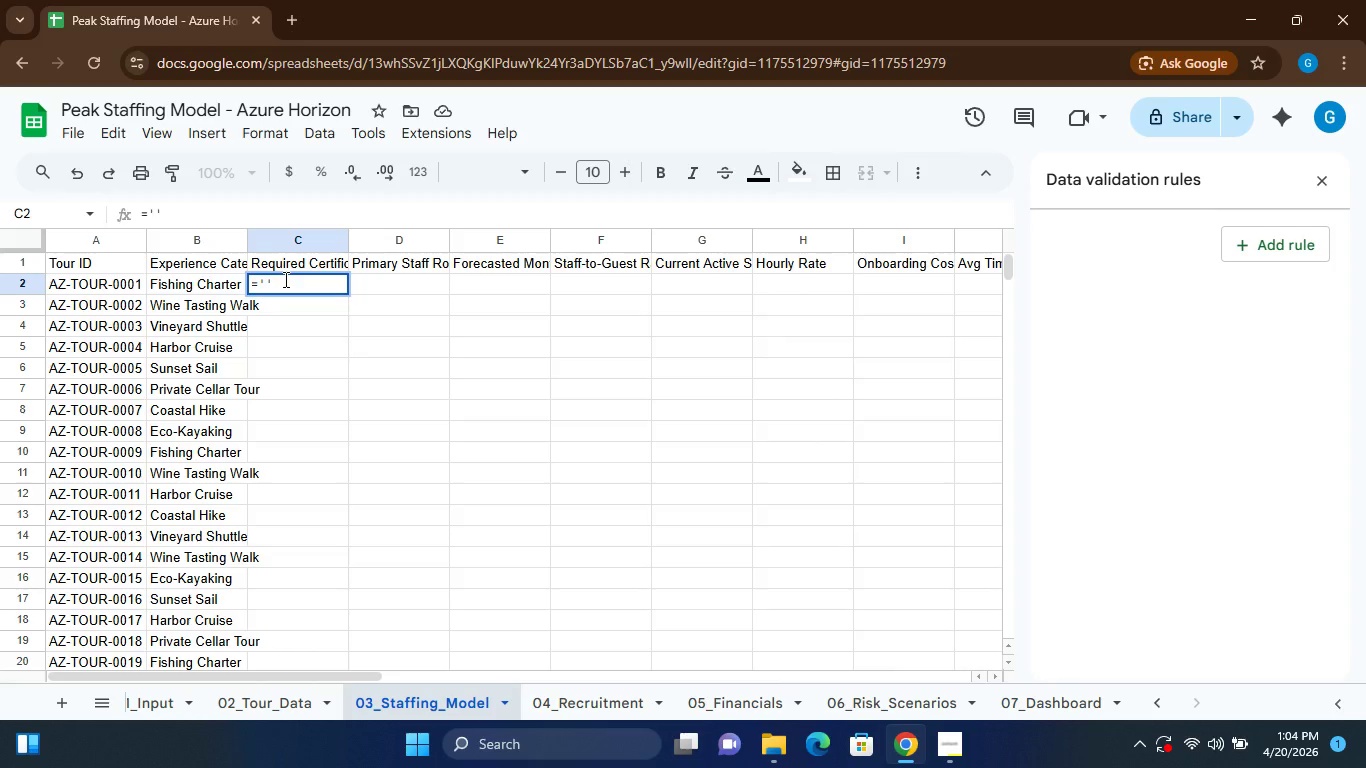 
type(02_Tour_Data)
 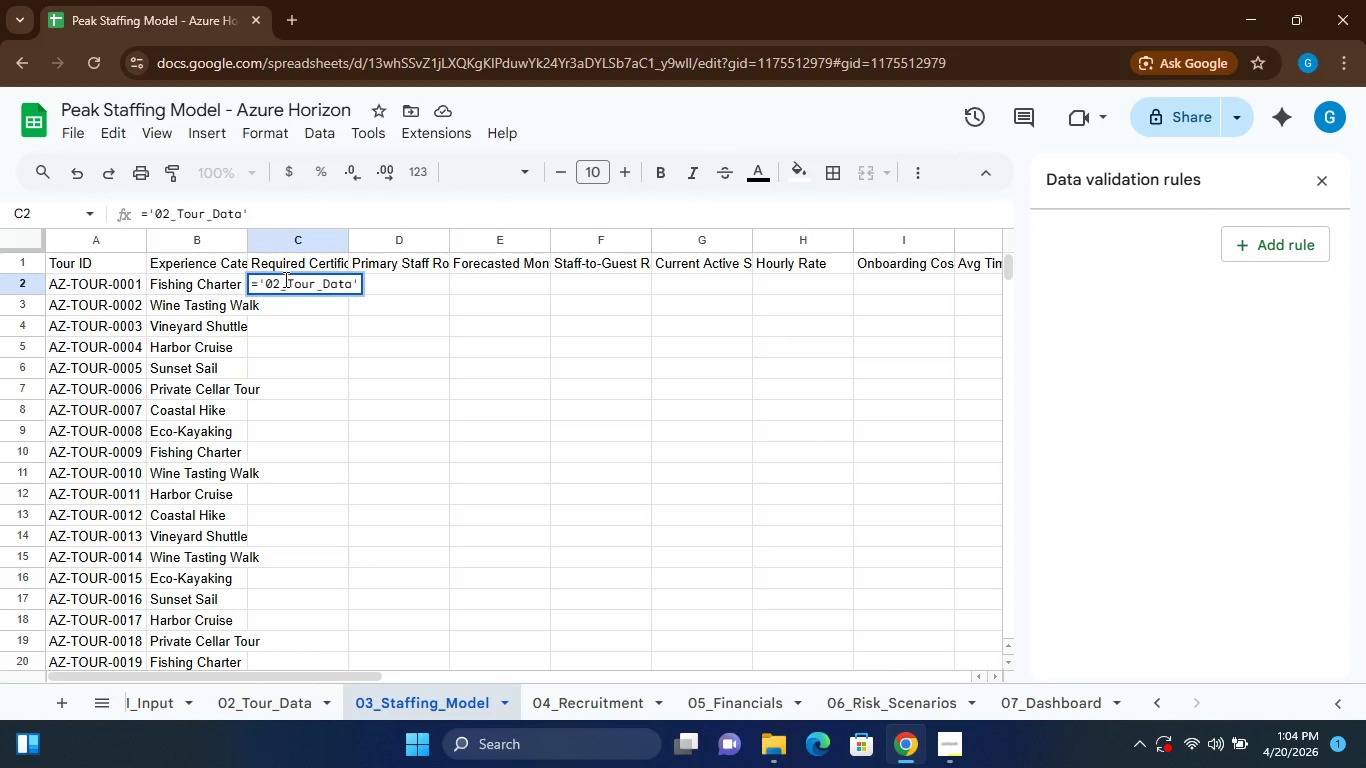 
left_click([359, 277])
 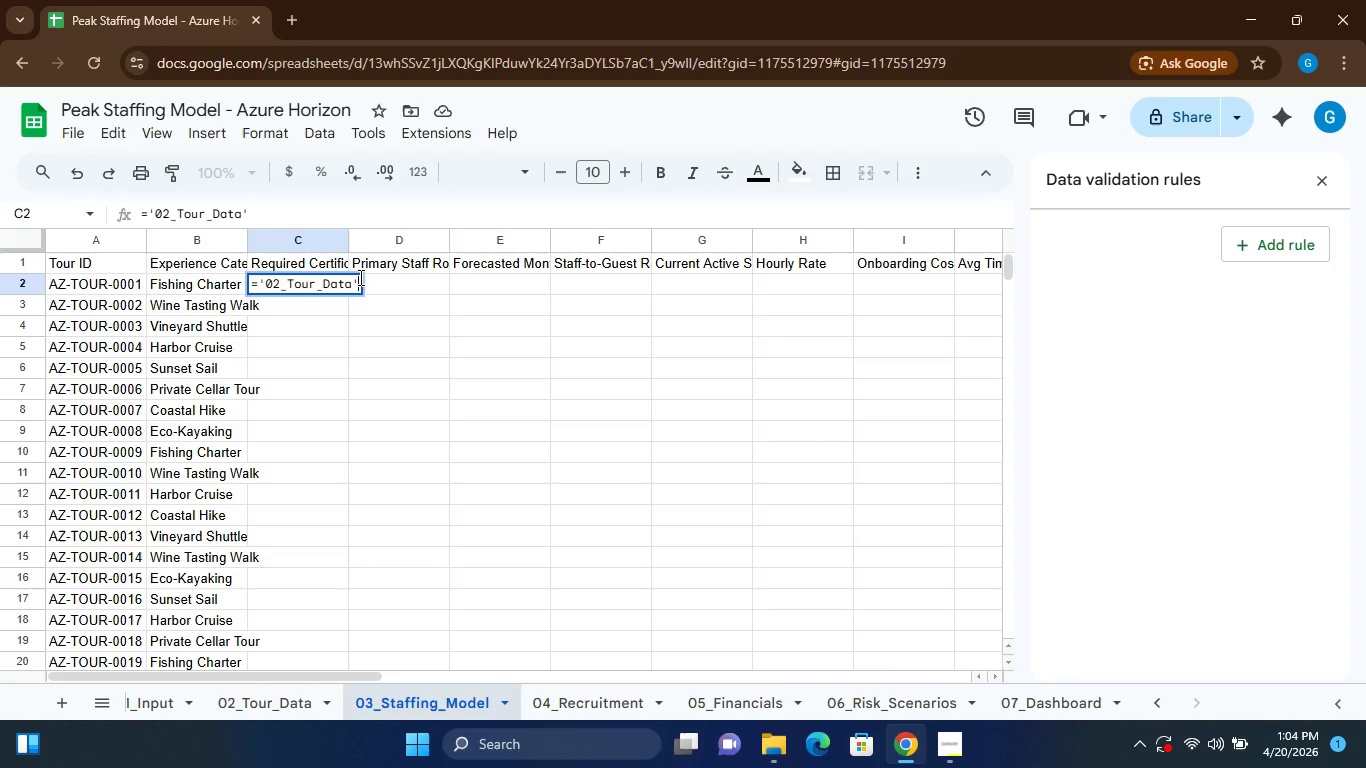 
key(Shift+1)
 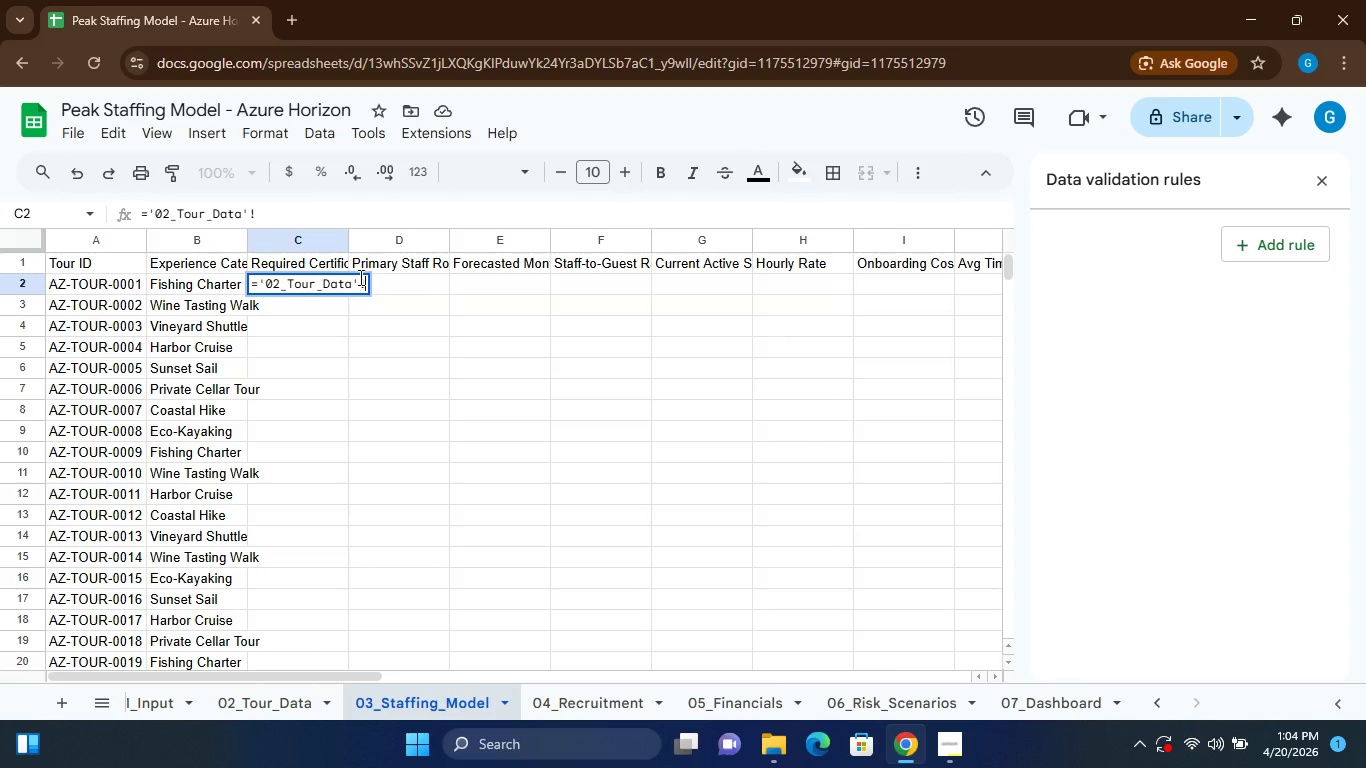 
type(C2)
 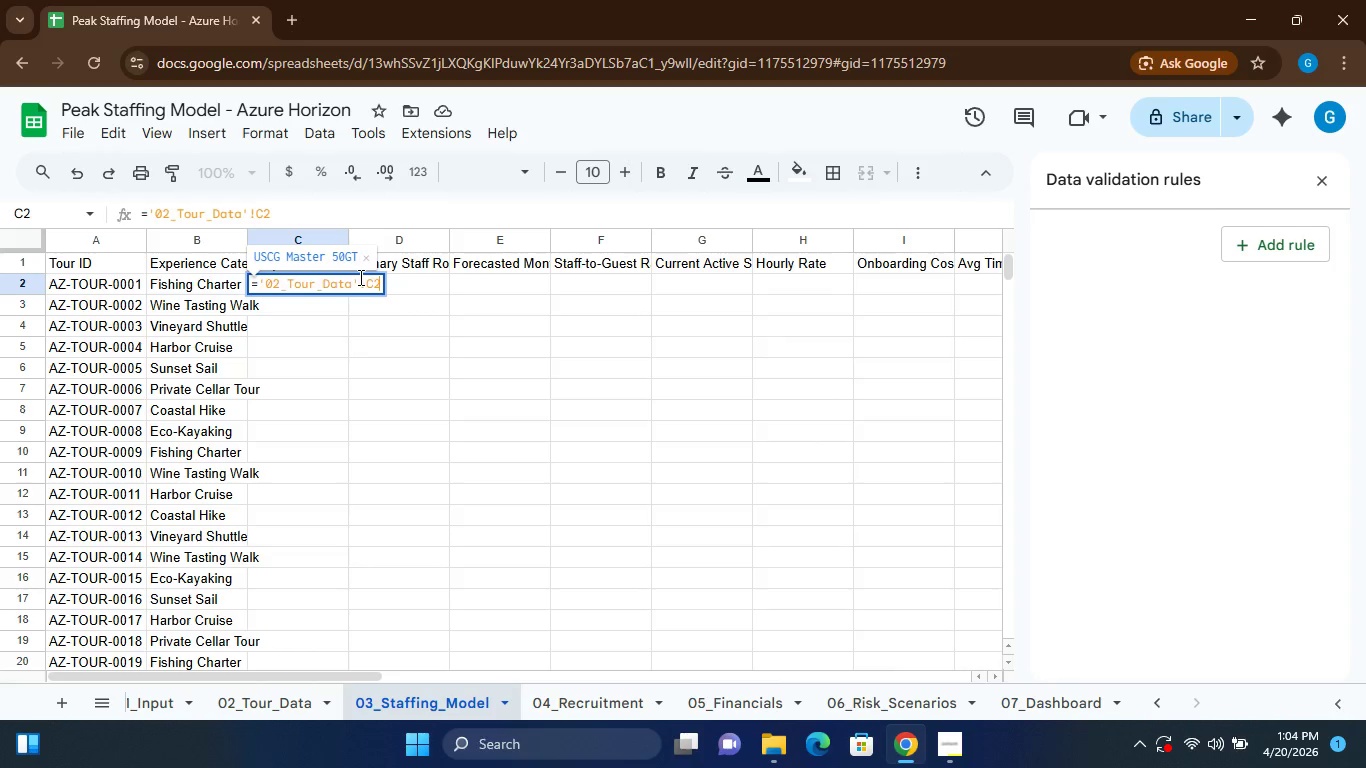 
key(Enter)
 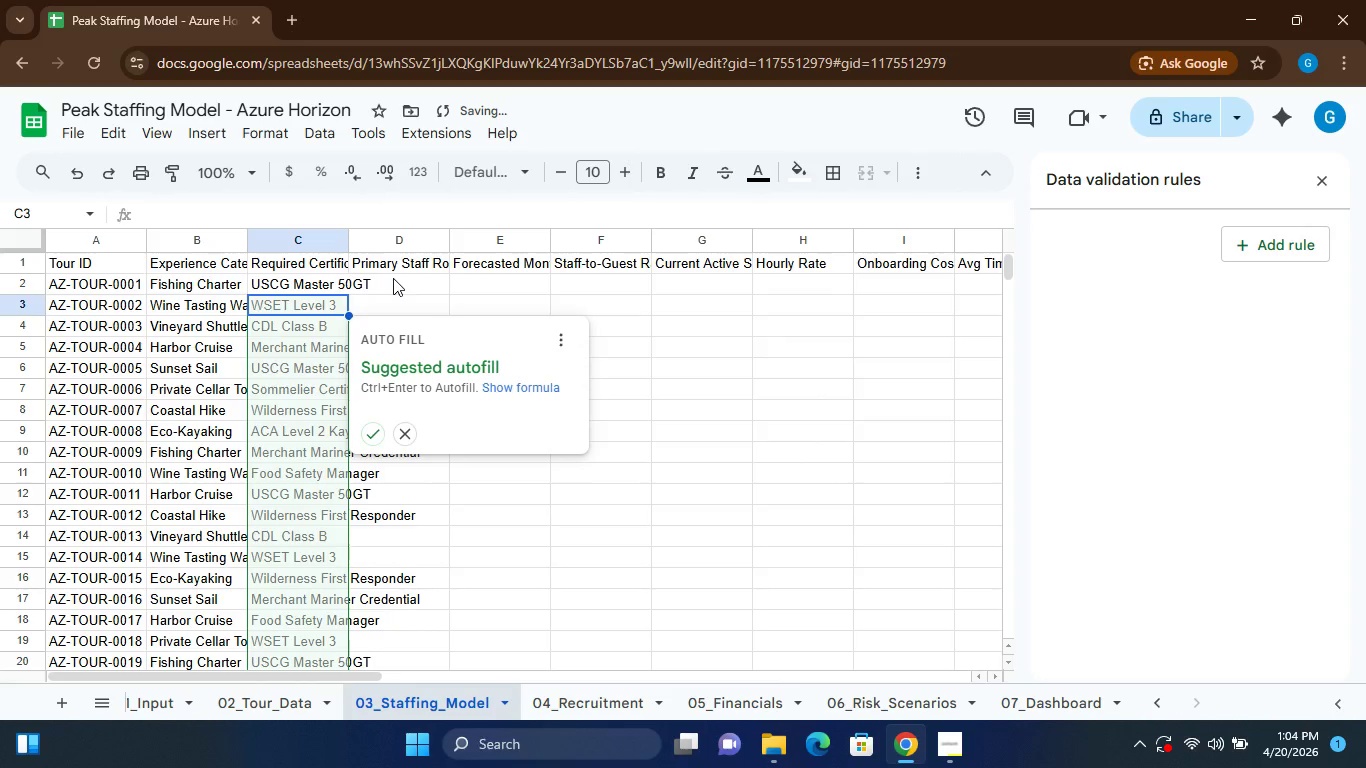 
mouse_move([347, 321])
 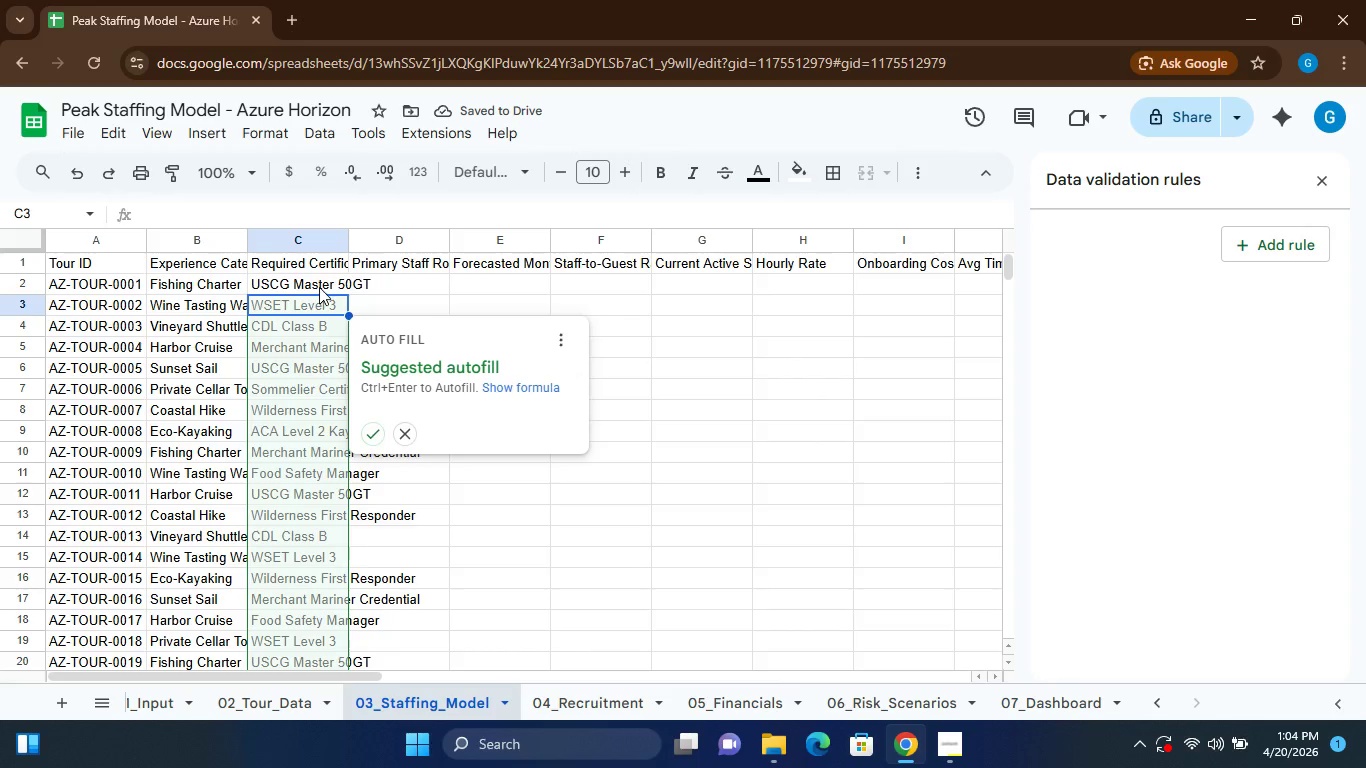 
left_click([319, 287])
 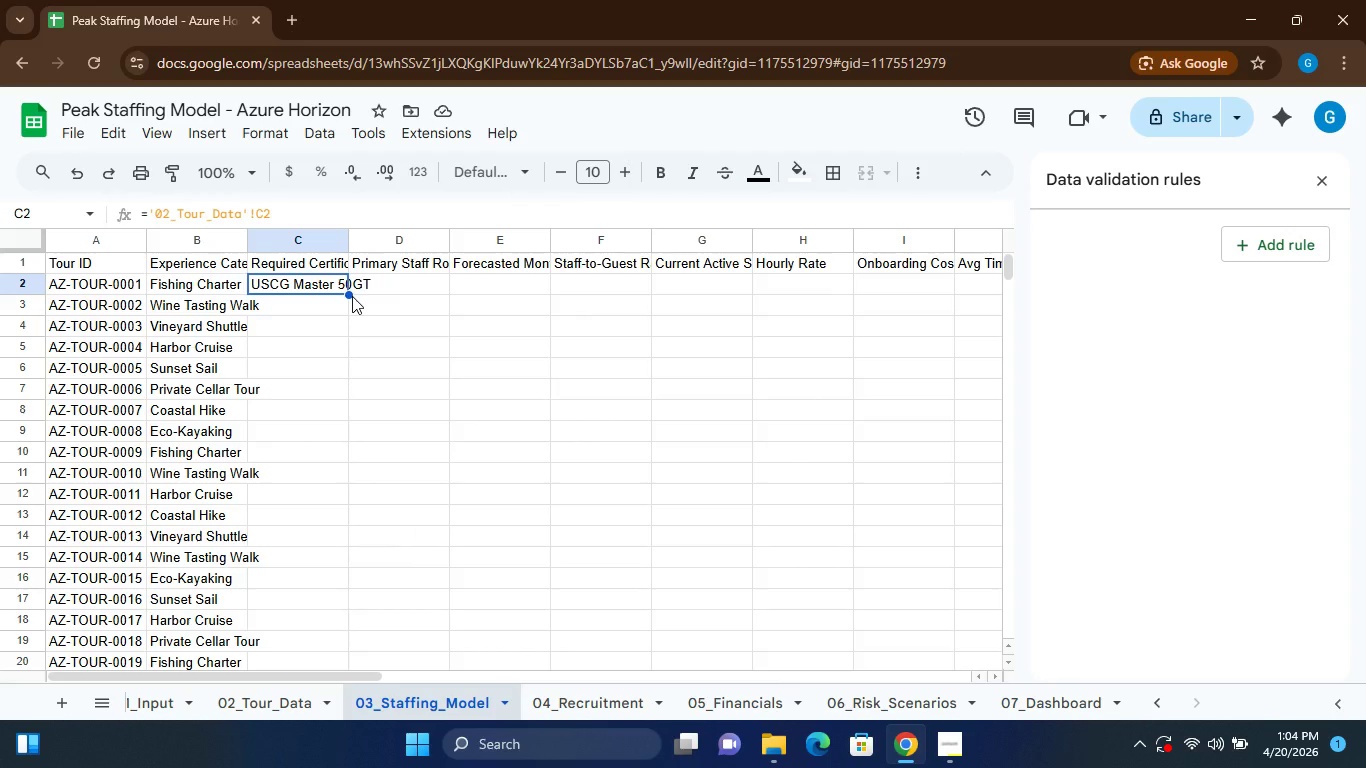 
left_click_drag(start_coordinate=[350, 295], to_coordinate=[331, 597])
 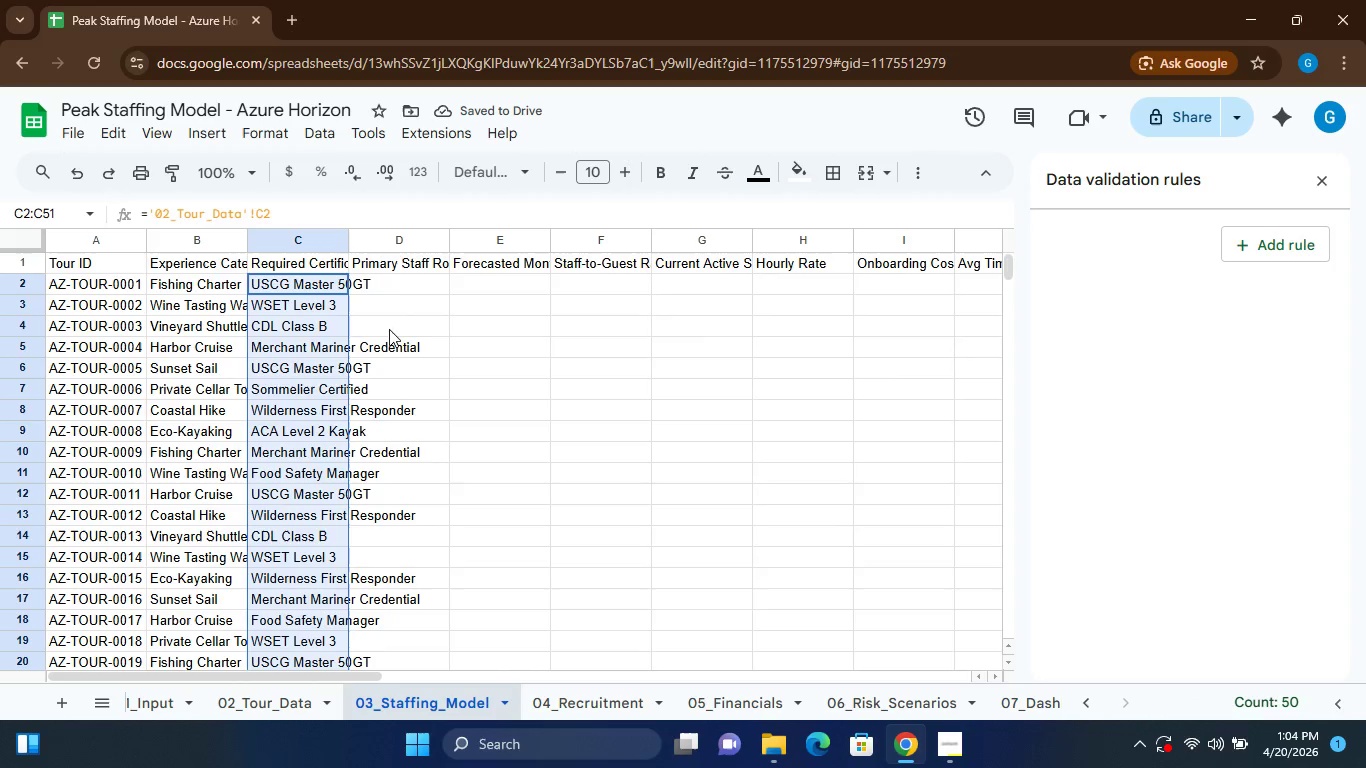 
left_click([392, 284])
 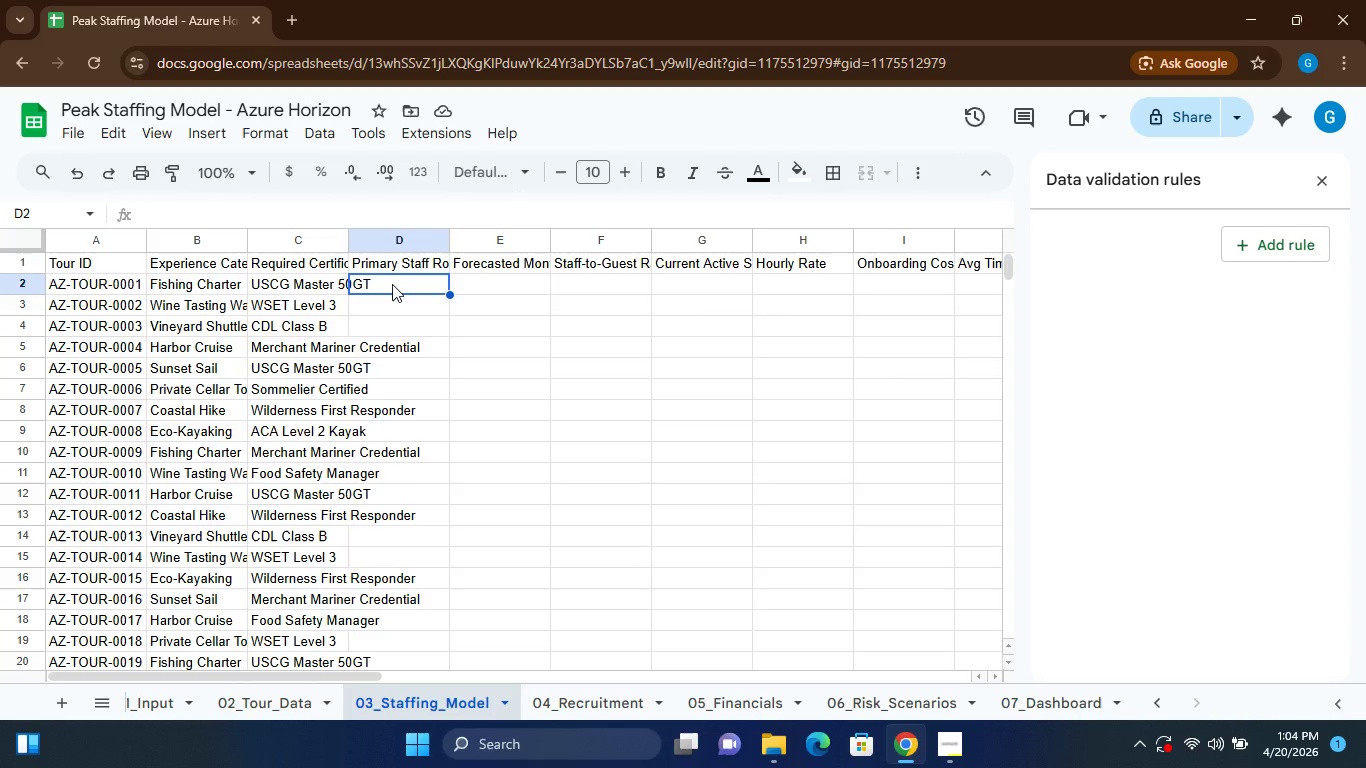 
wait(5.22)
 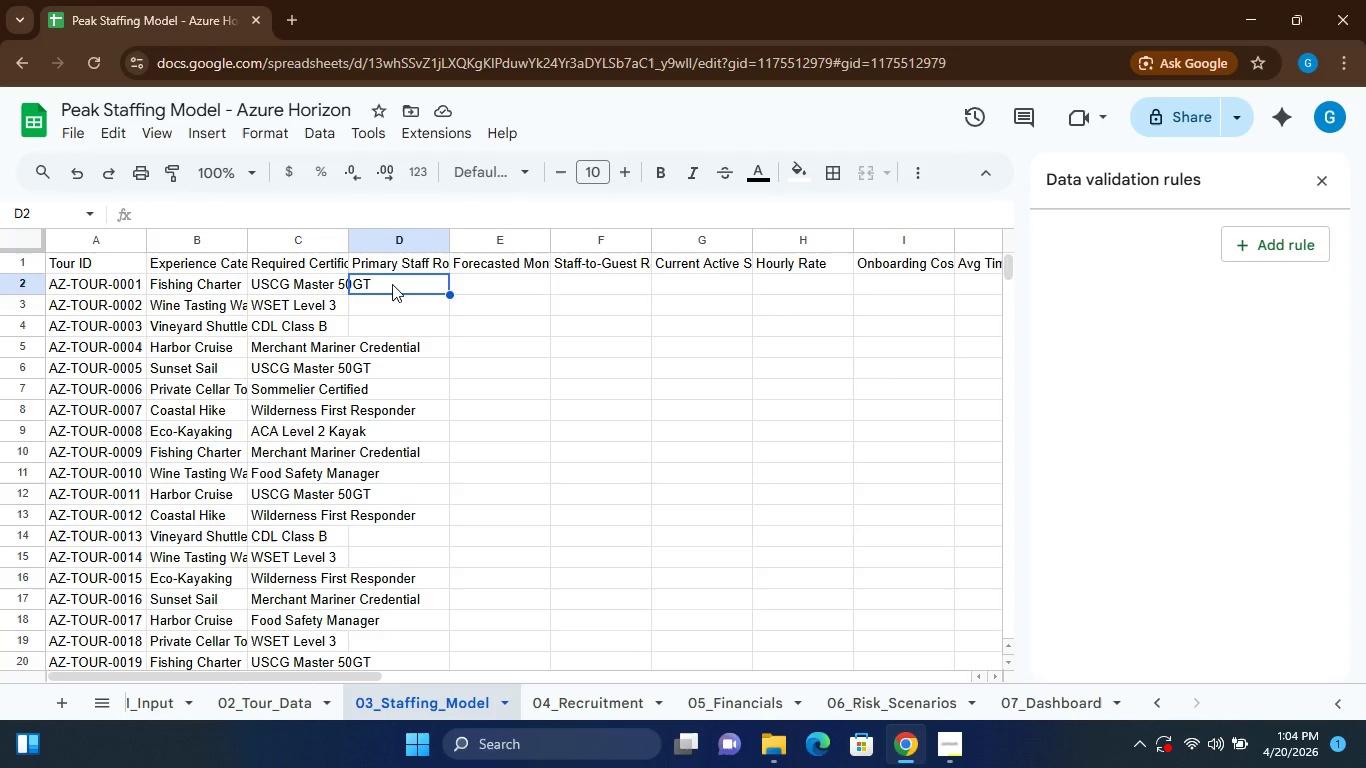 
key(Equal)
 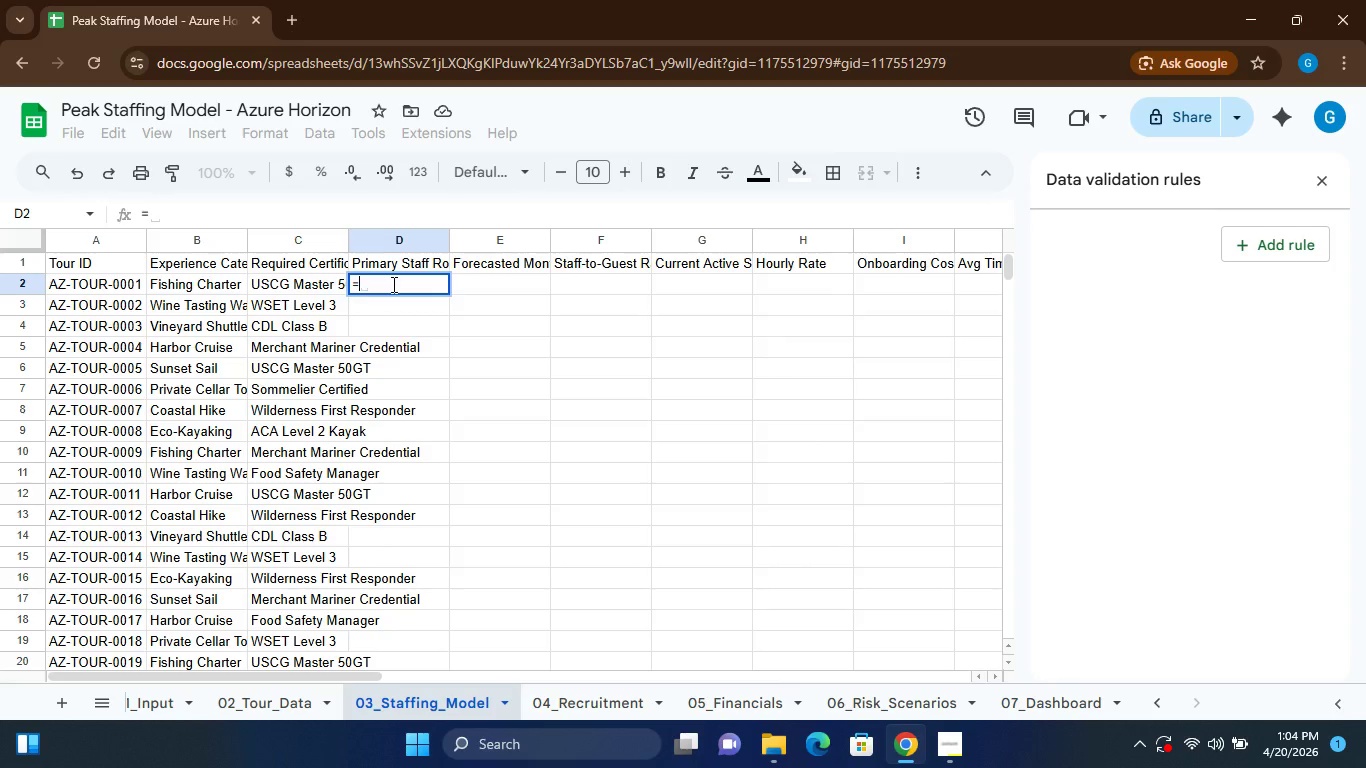 
key(Quote)
 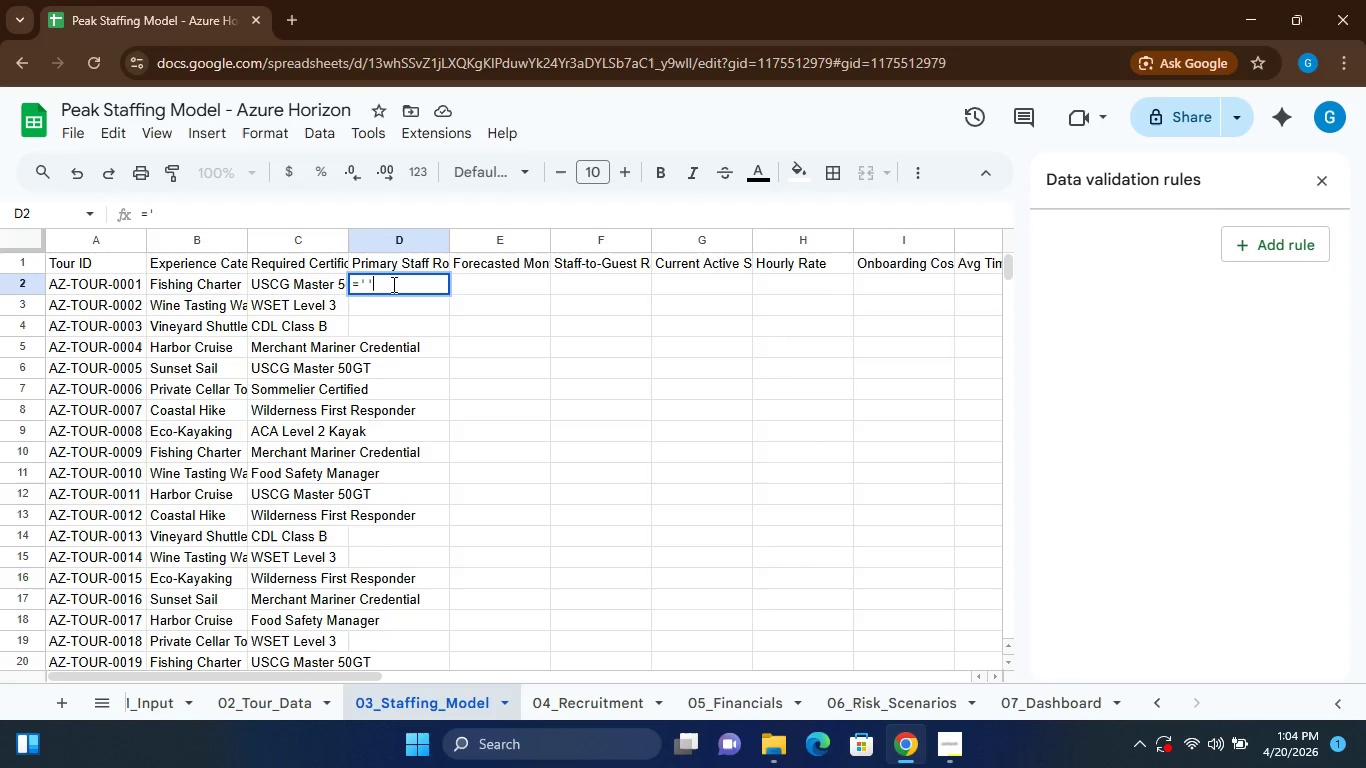 
key(Quote)
 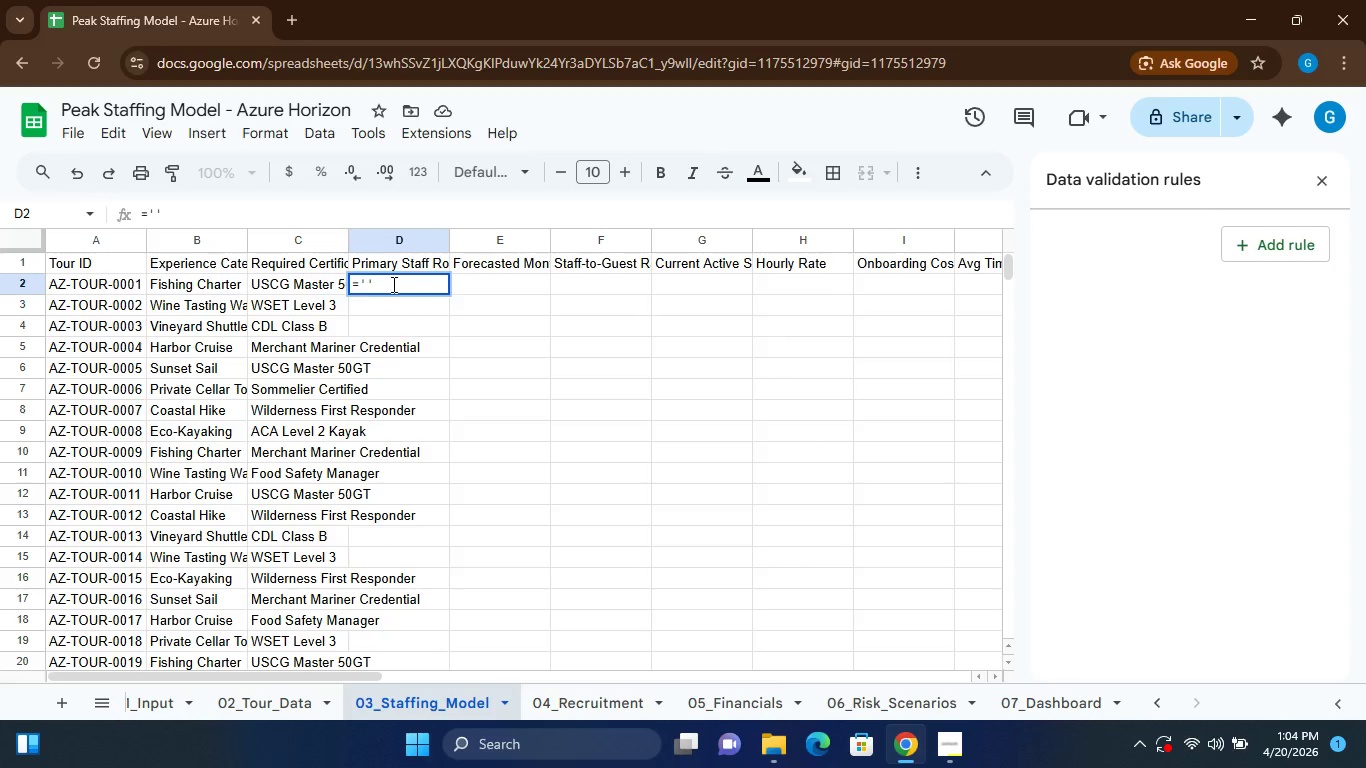 
key(ArrowLeft)
 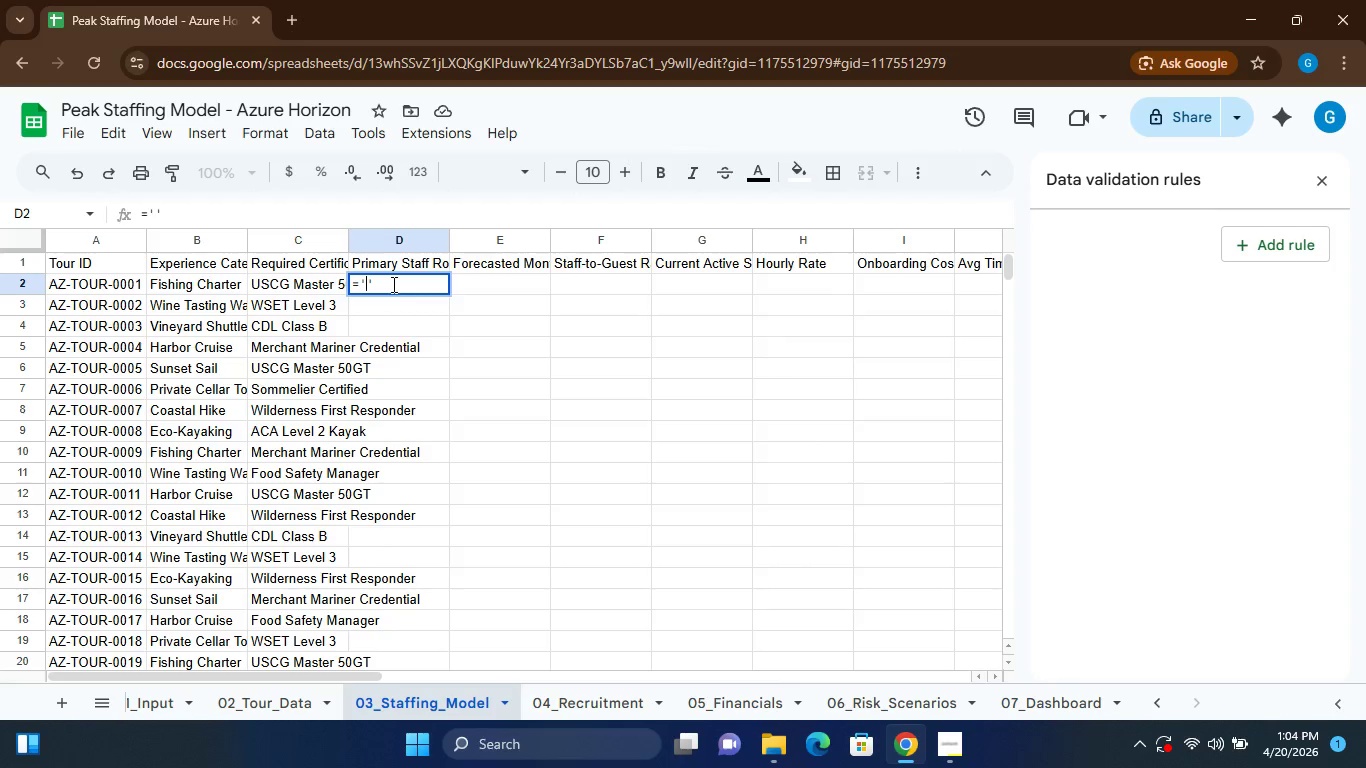 
type(02_Tour_Data)
 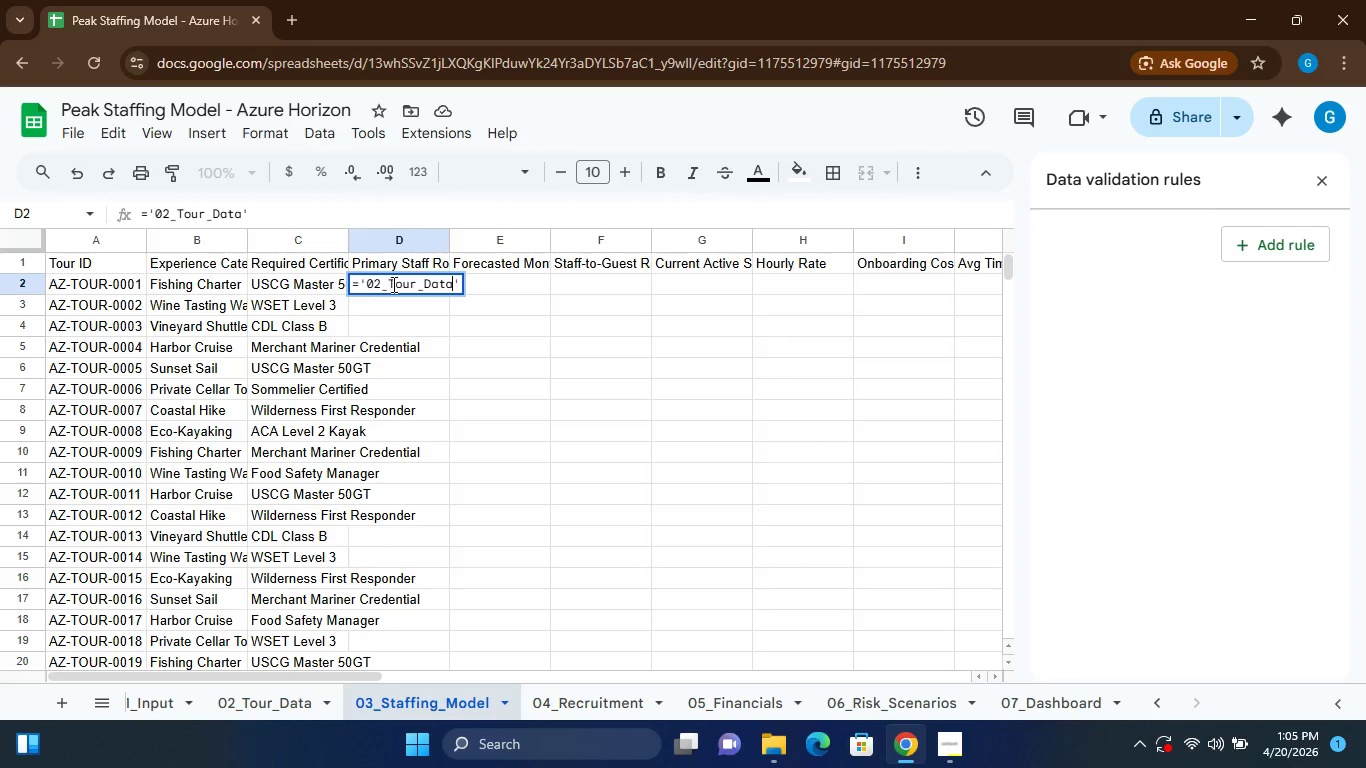 
left_click([457, 279])
 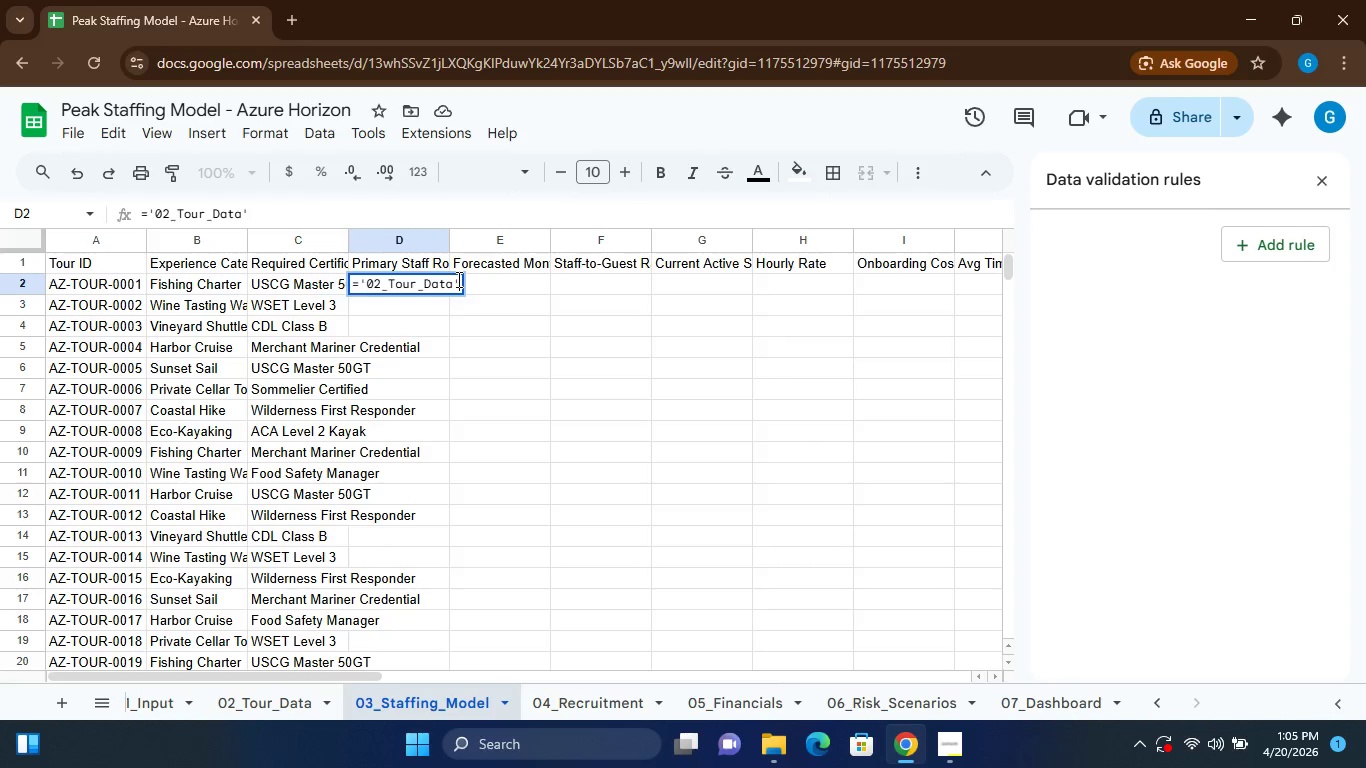 
type(!D2)
 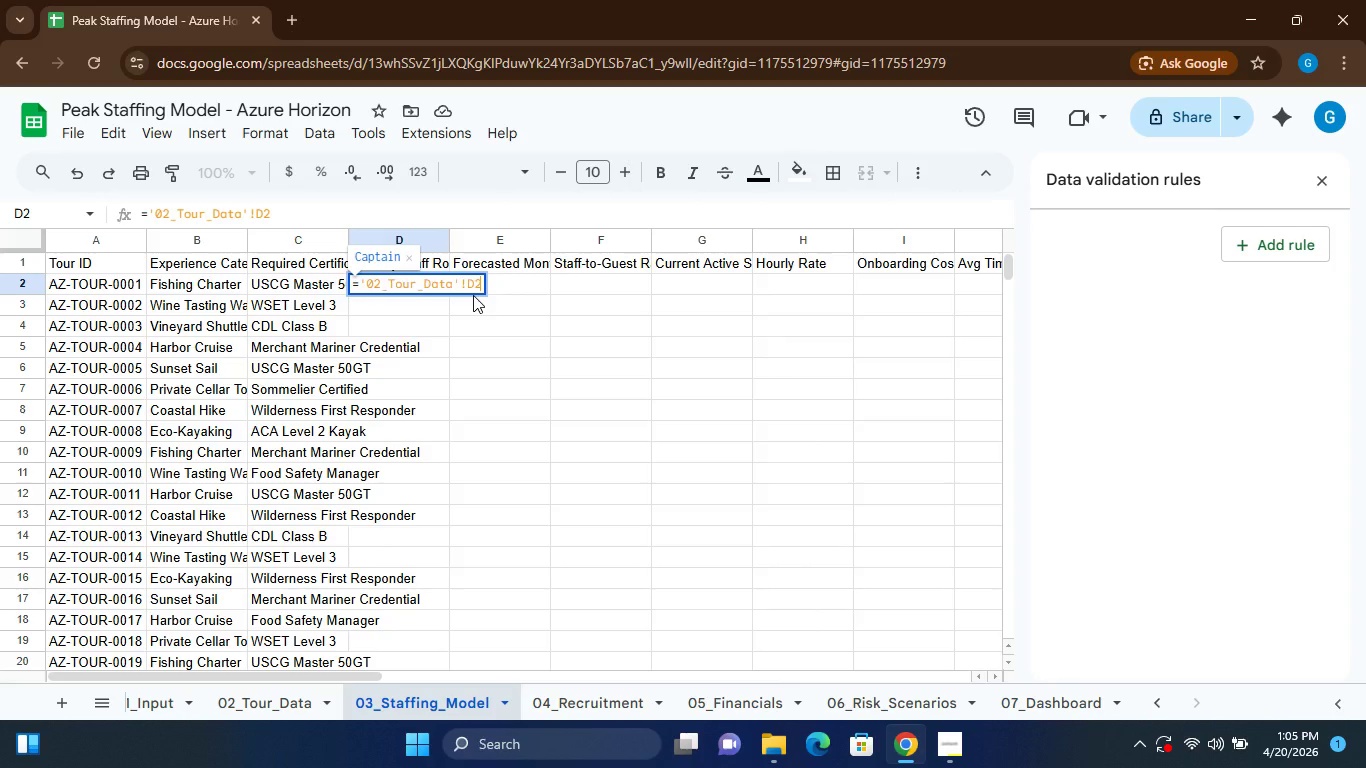 
key(Enter)
 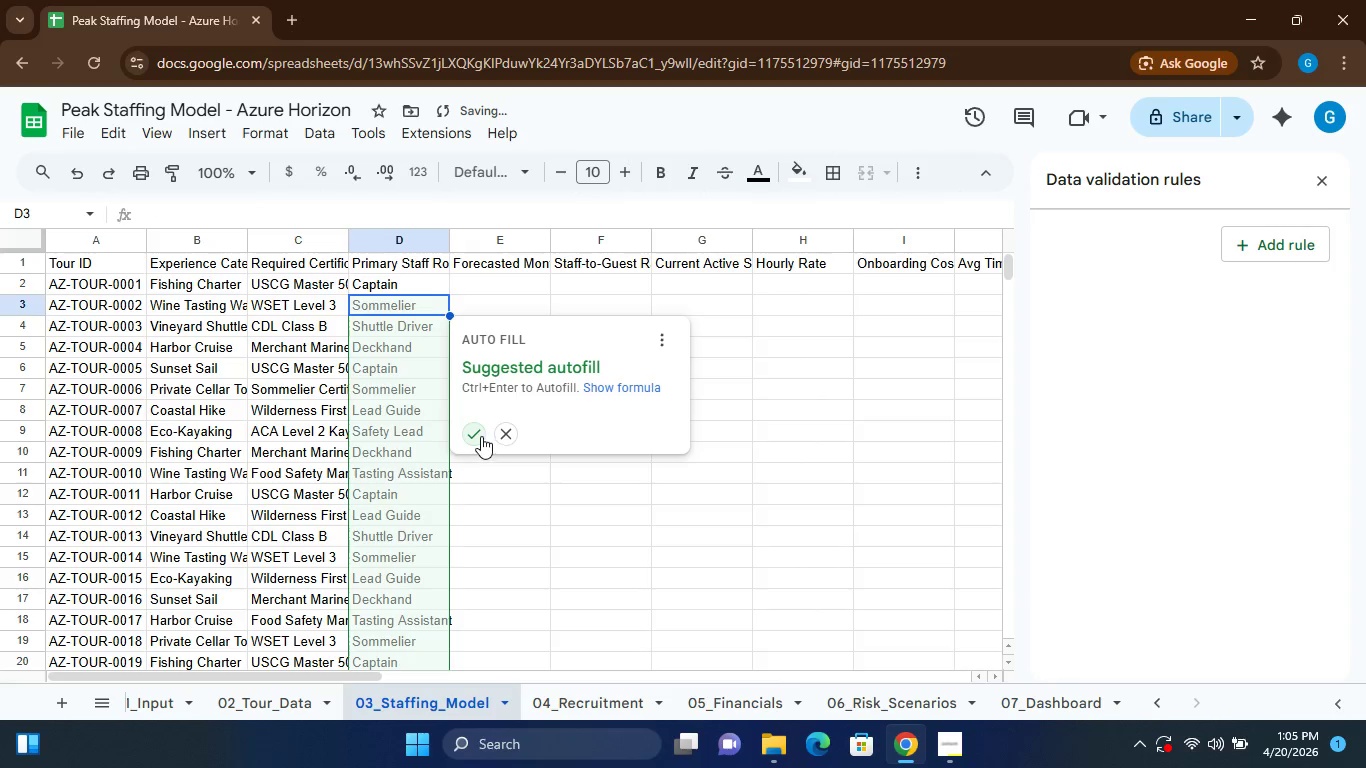 
left_click([478, 436])
 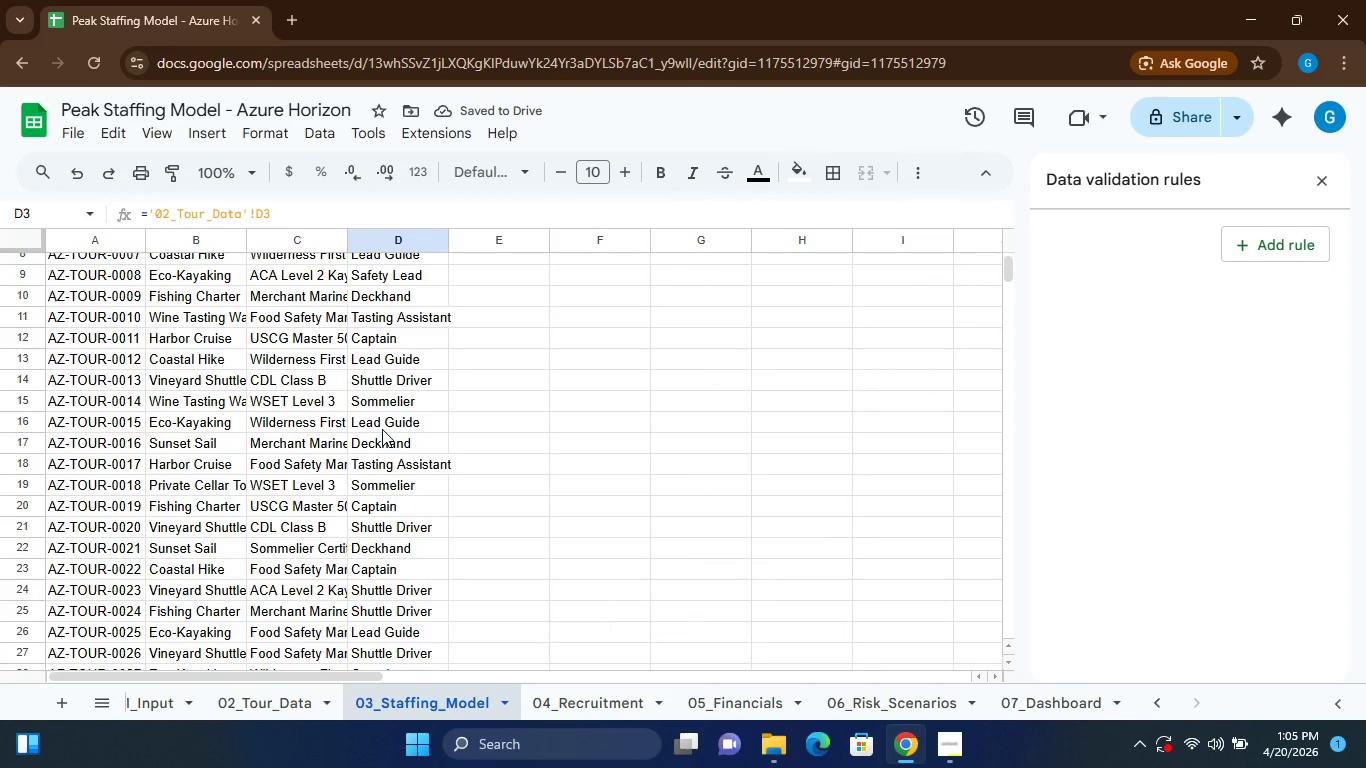 
wait(7.5)
 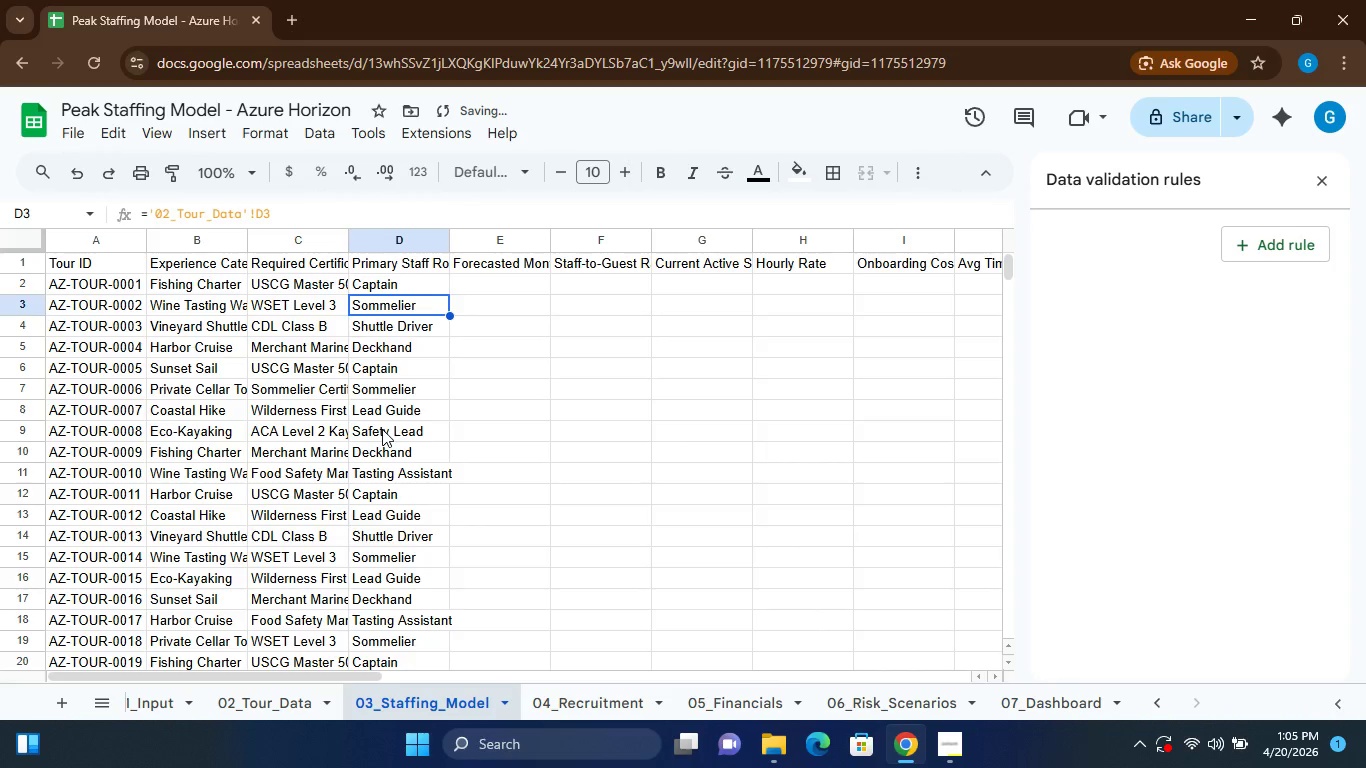 
left_click([477, 274])
 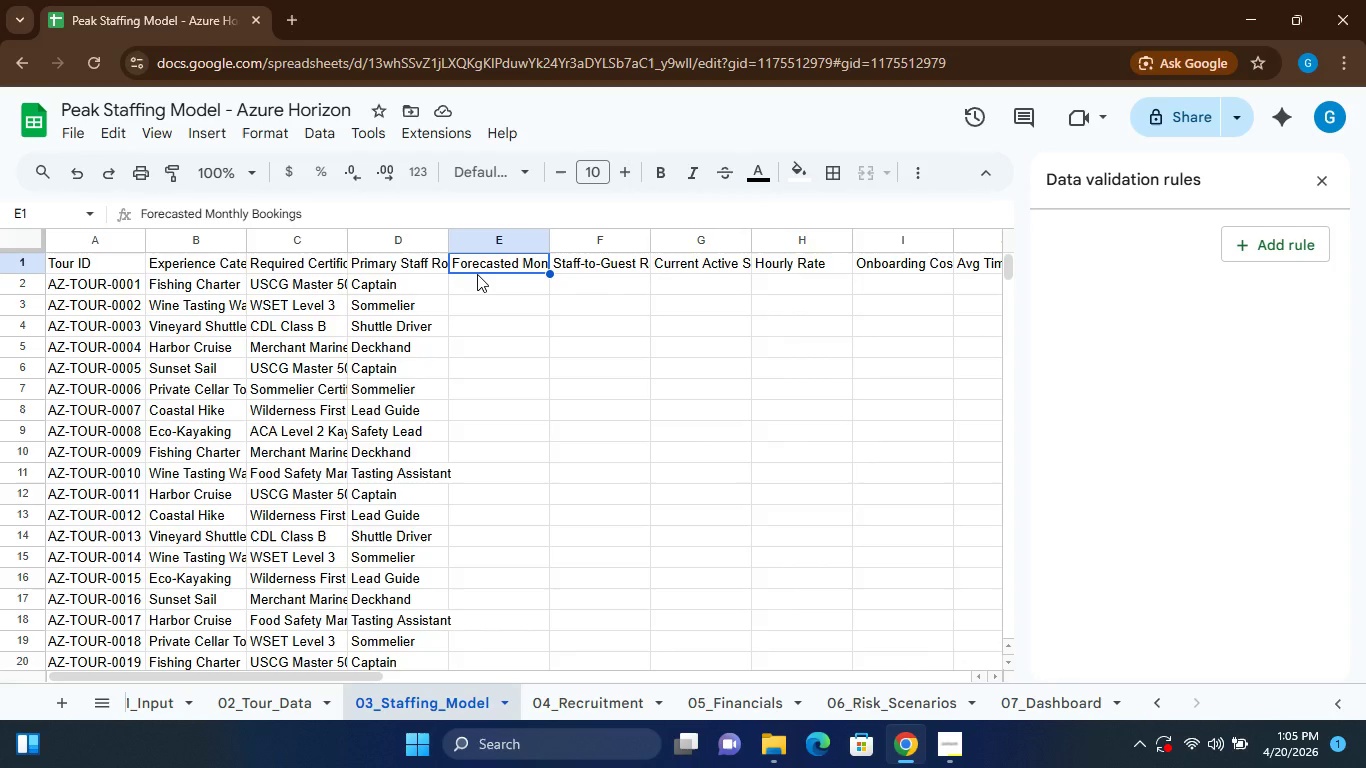 
wait(5.12)
 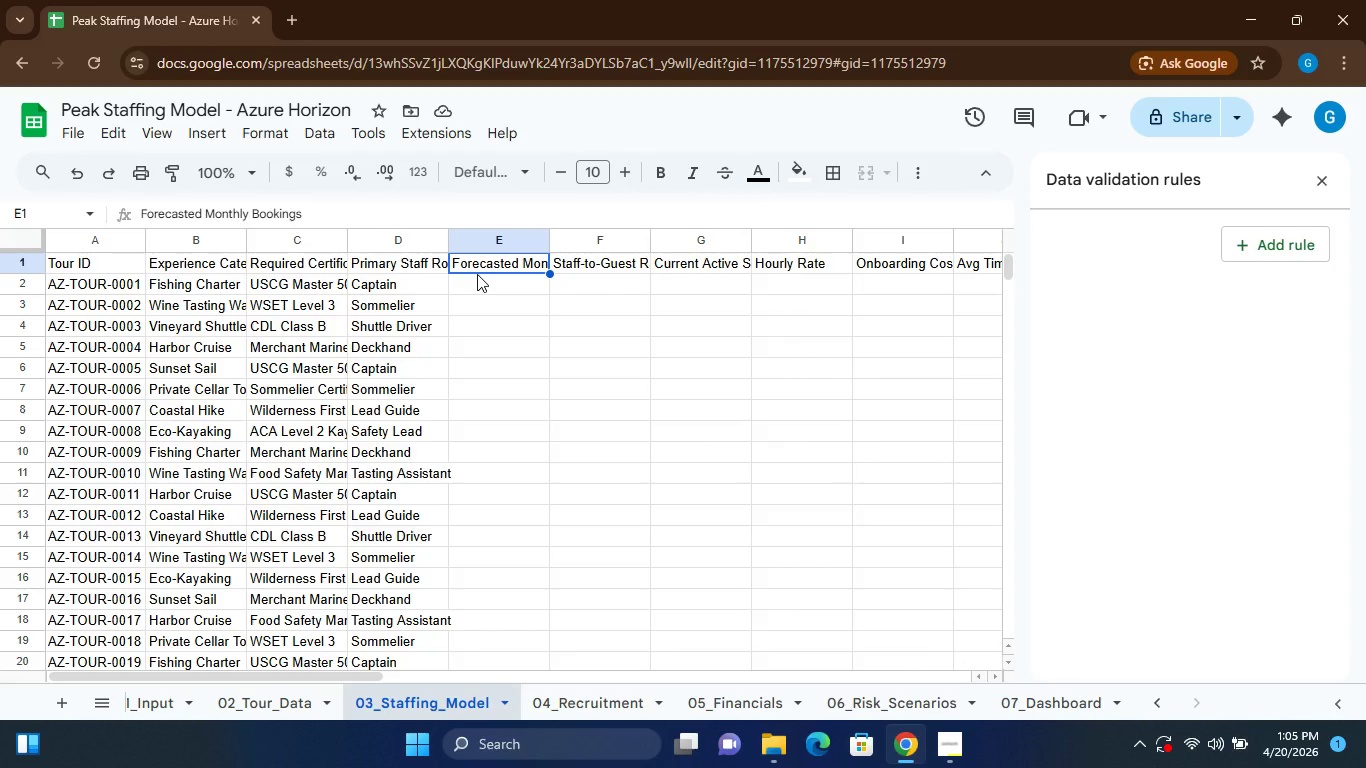 
left_click([473, 289])
 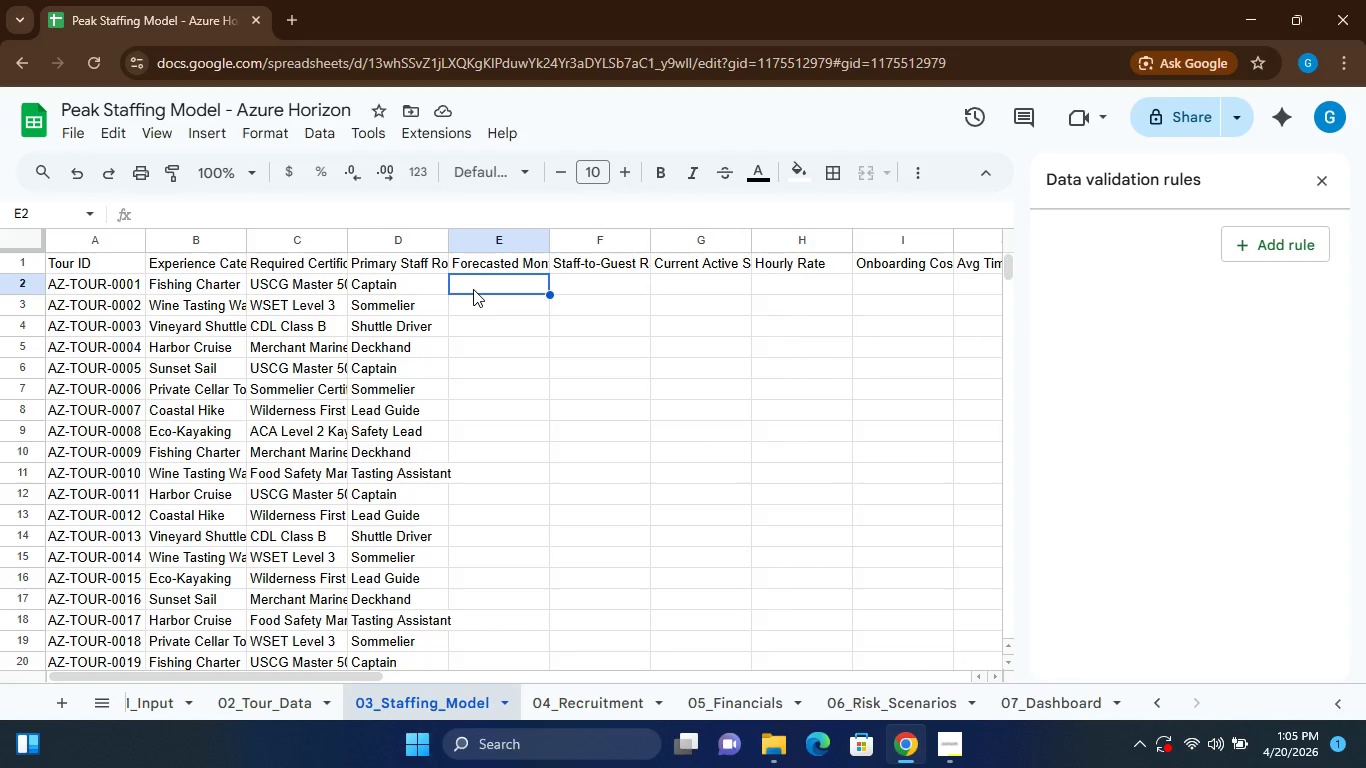 
key(Equal)
 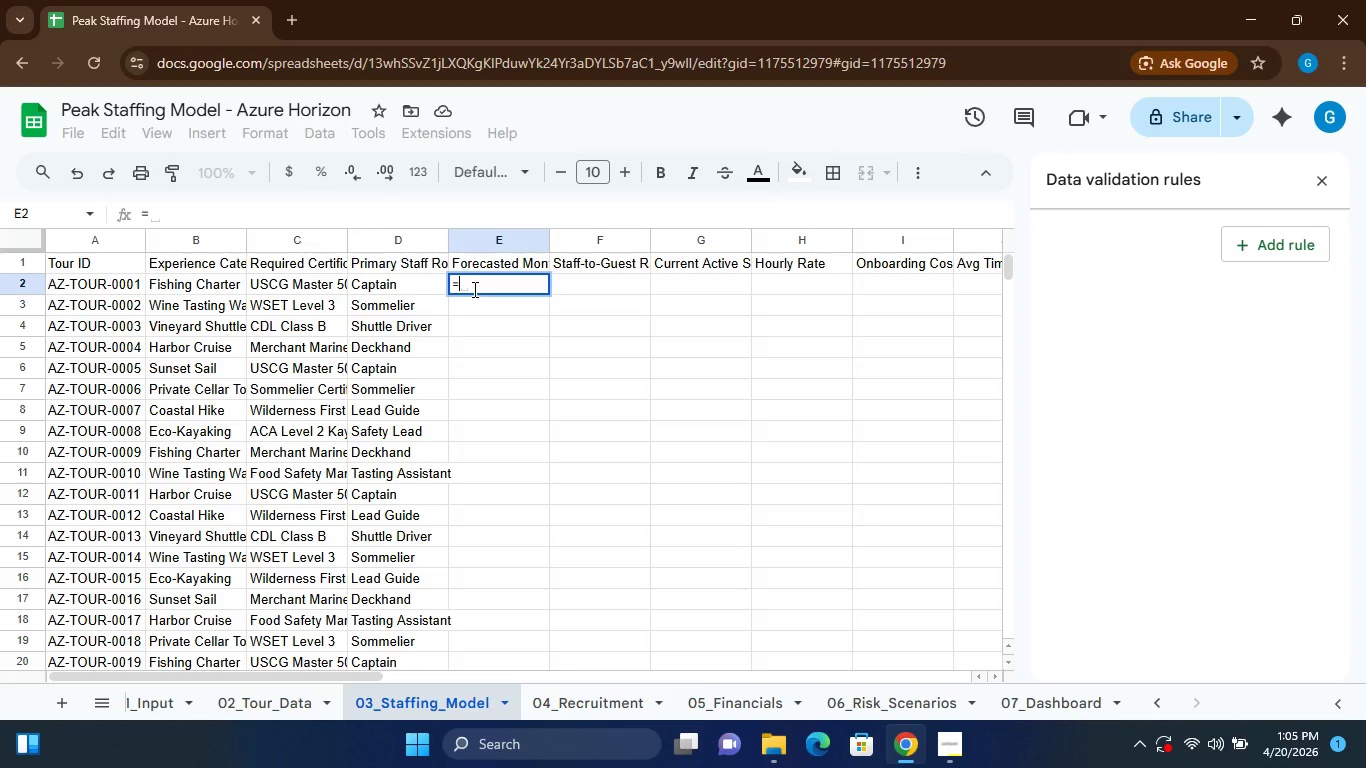 
key(Quote)
 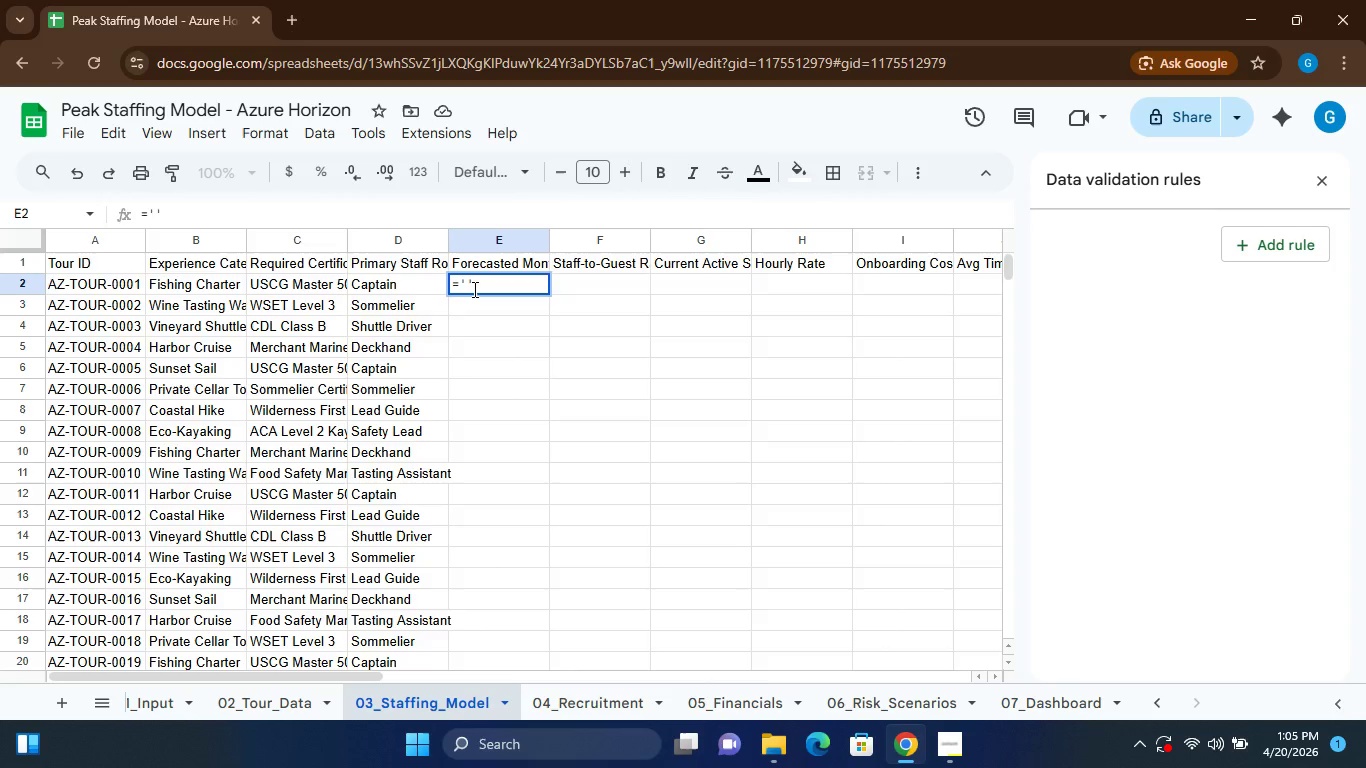 
key(ArrowLeft)
 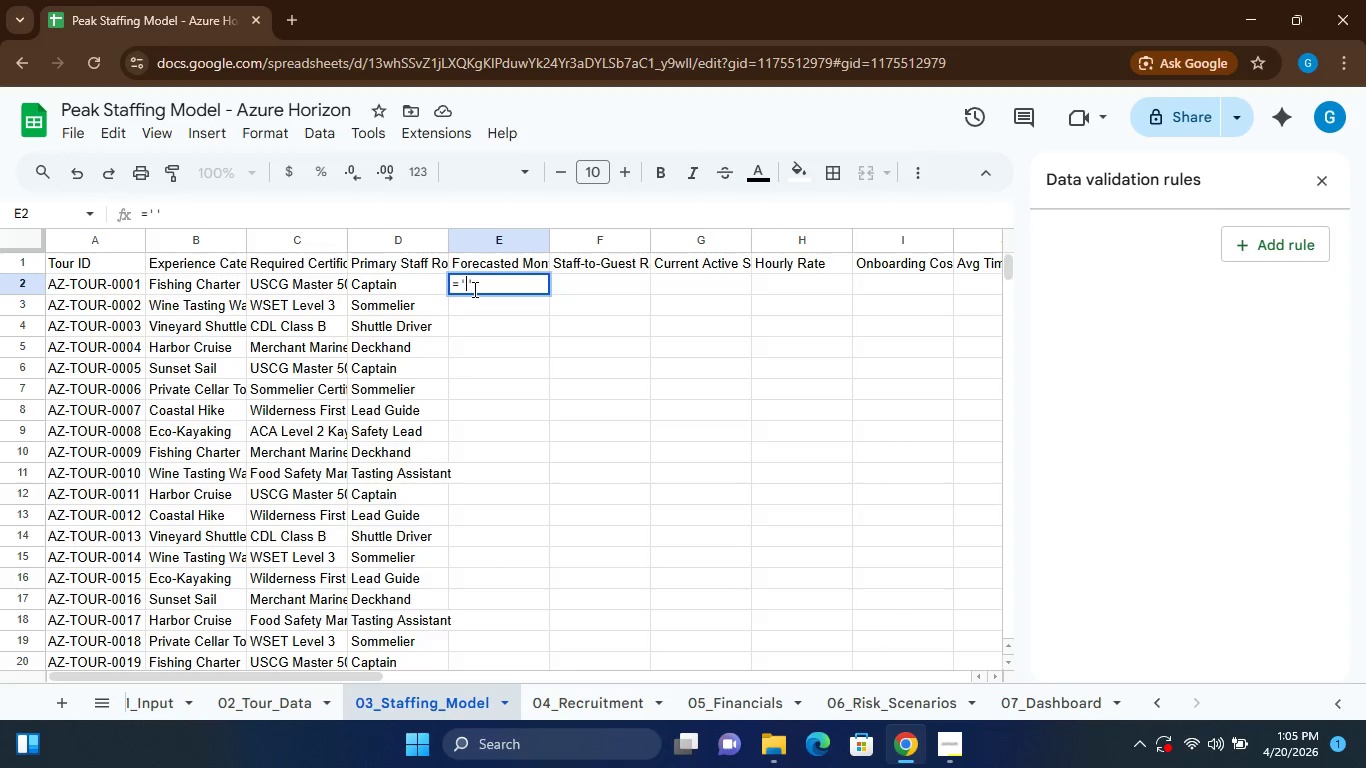 
type(02_Tour_Data)
 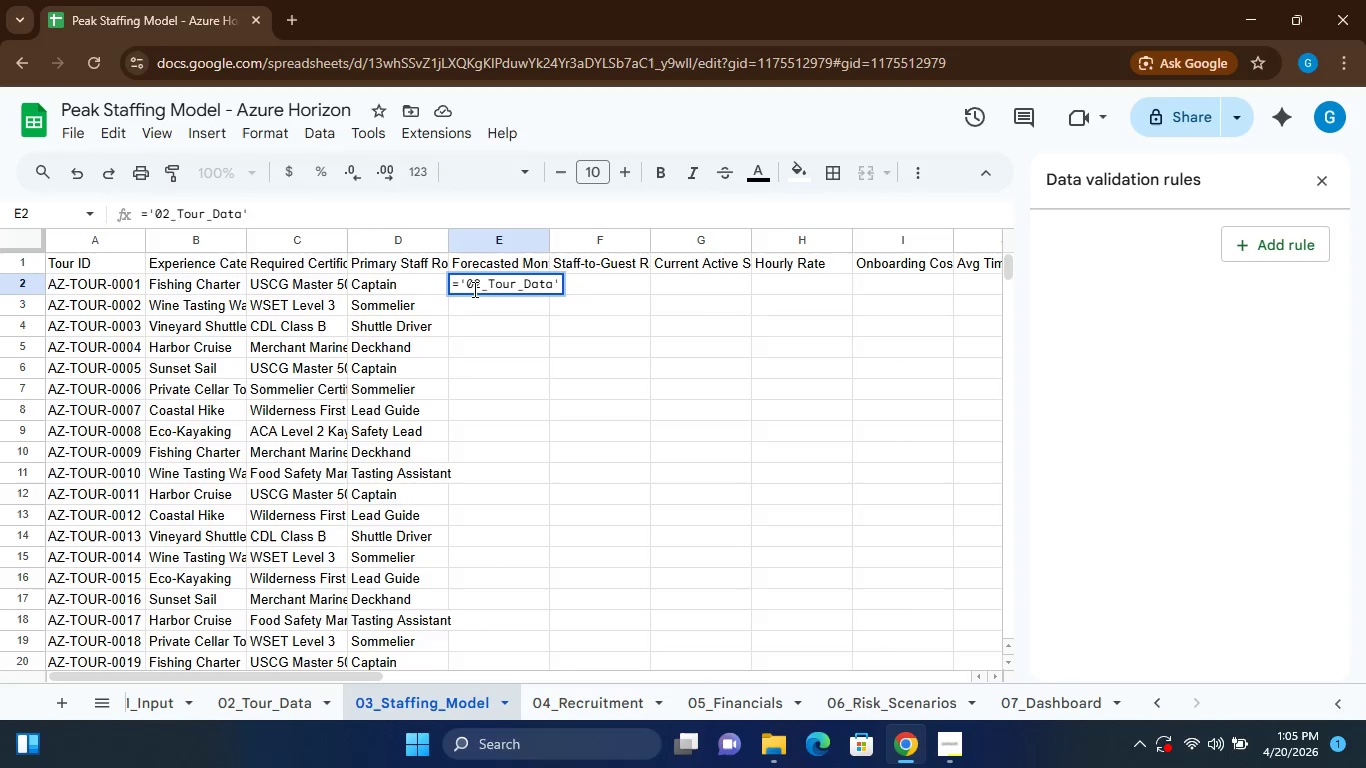 
left_click([558, 283])
 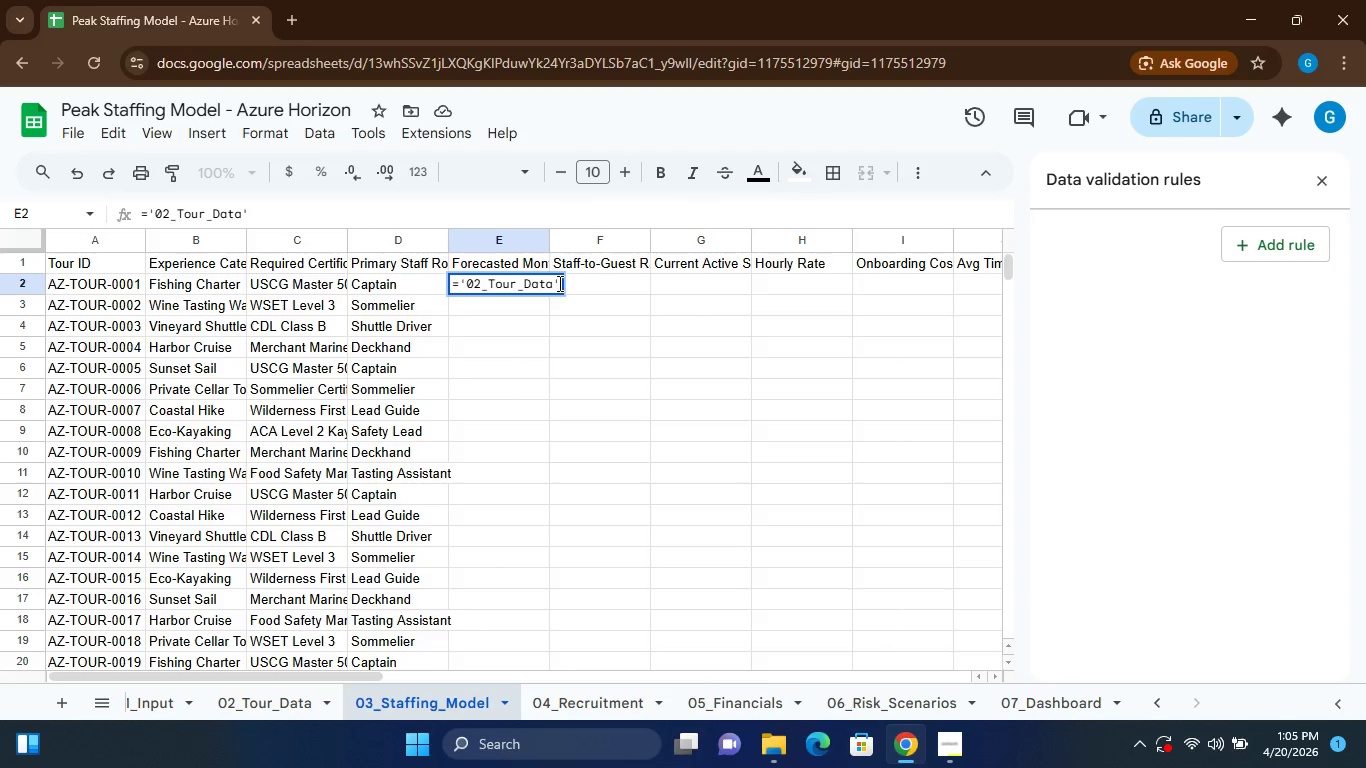 
type(!E2)
 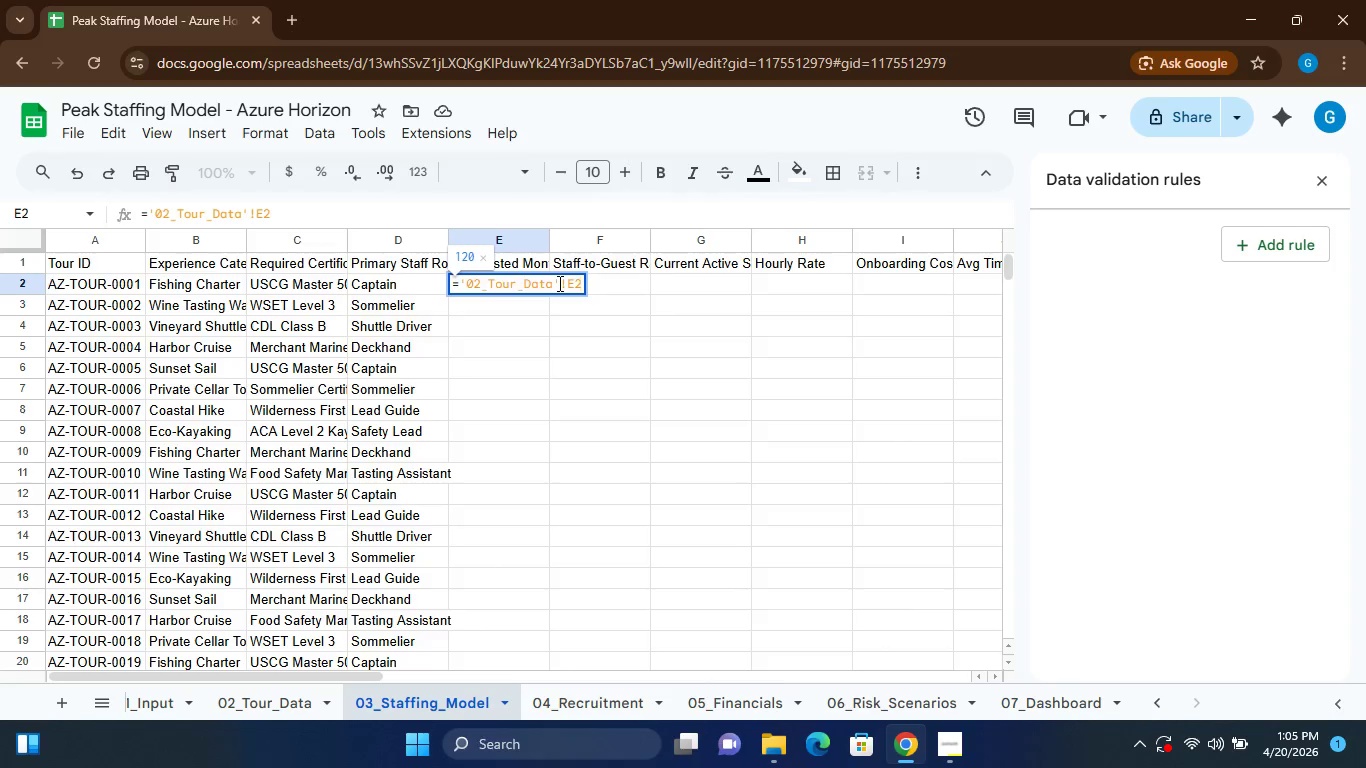 
key(Enter)
 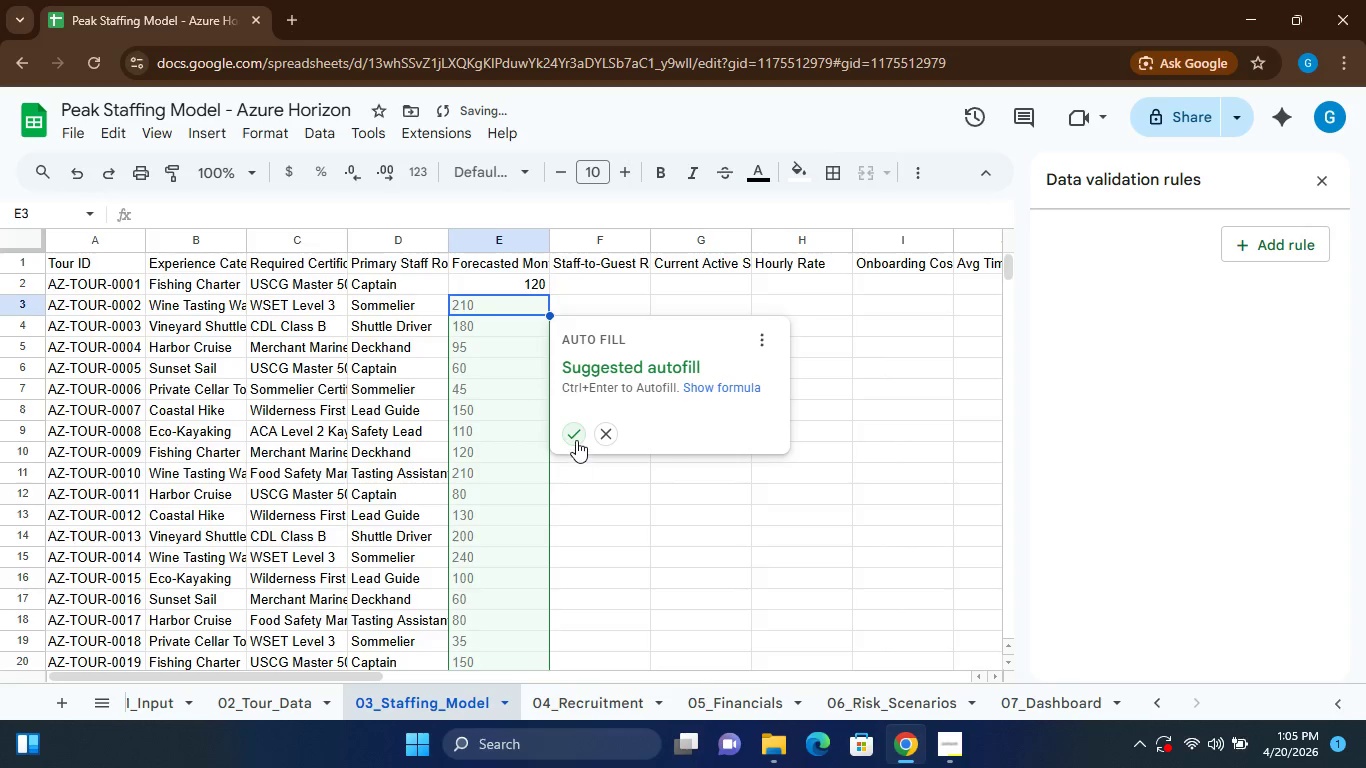 
left_click([576, 437])
 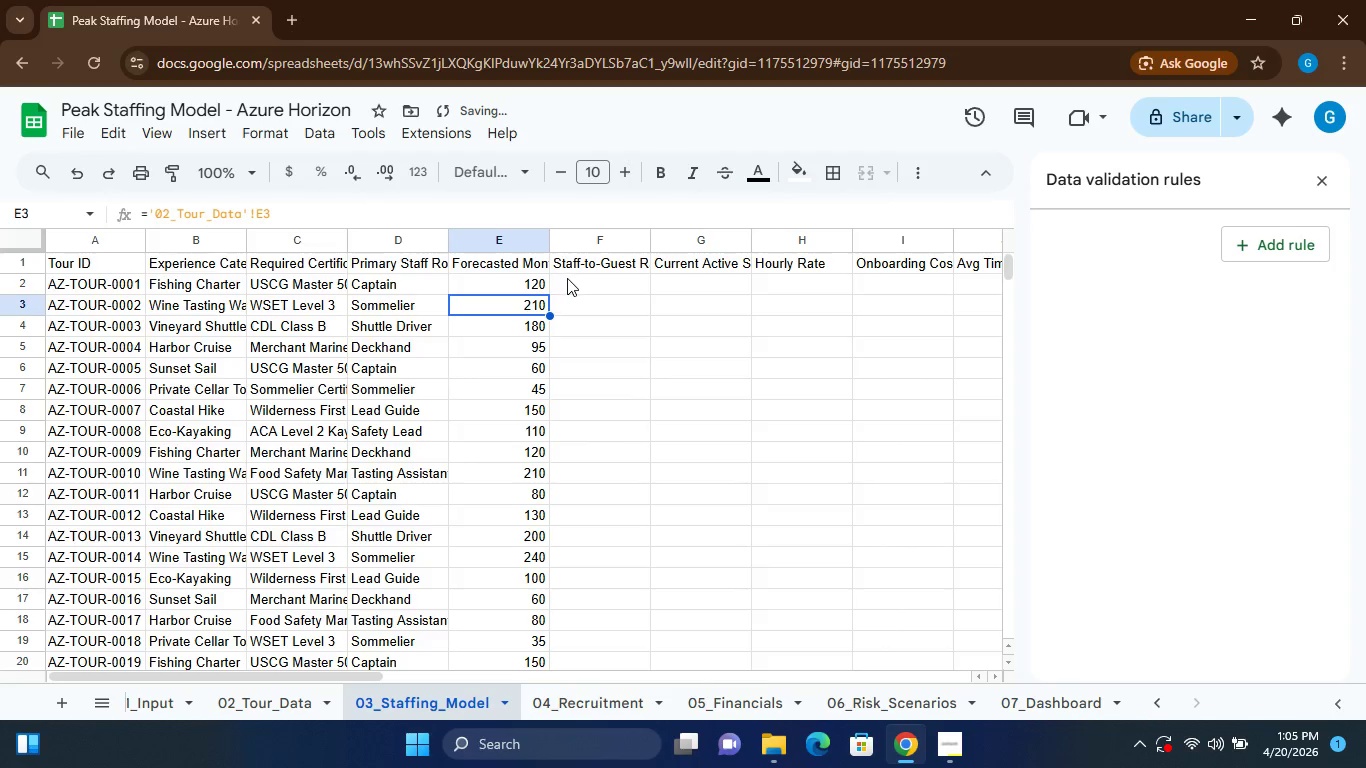 
left_click([567, 278])
 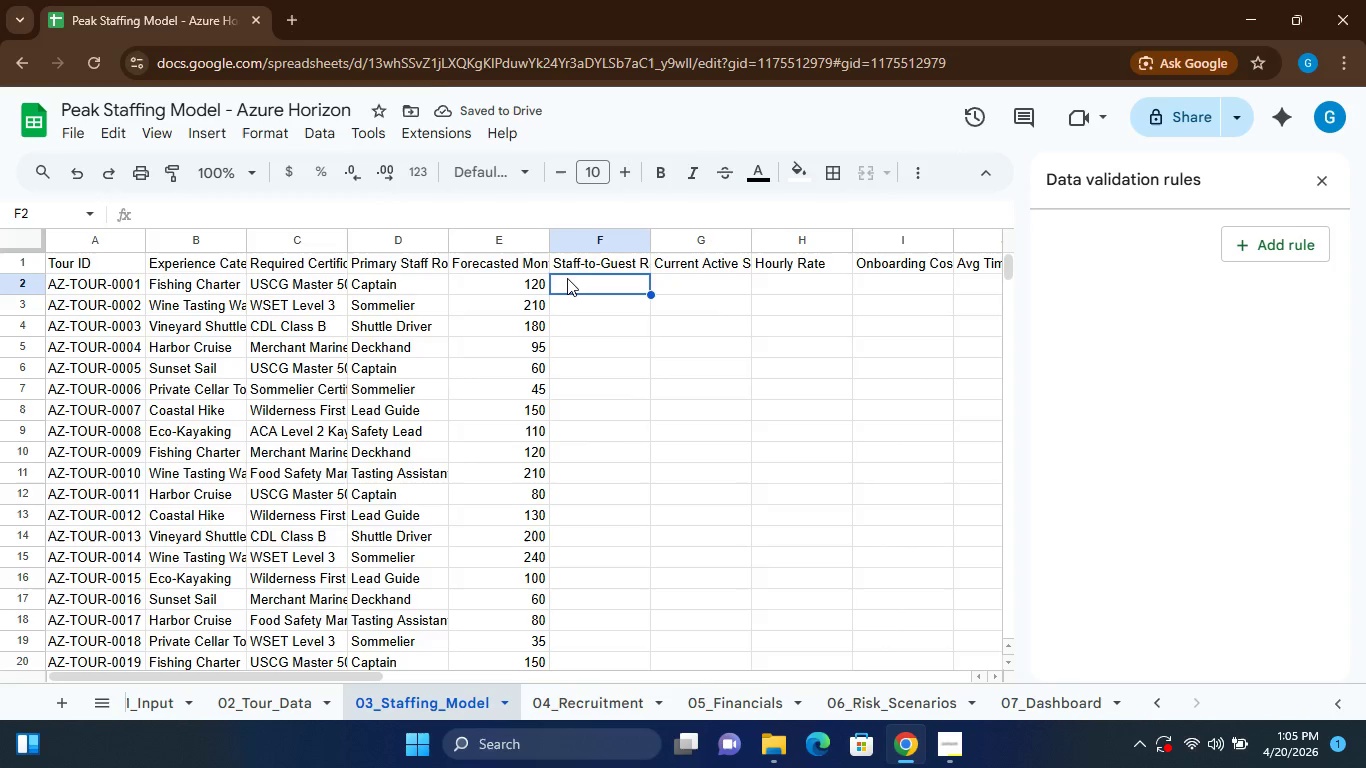 
wait(5.12)
 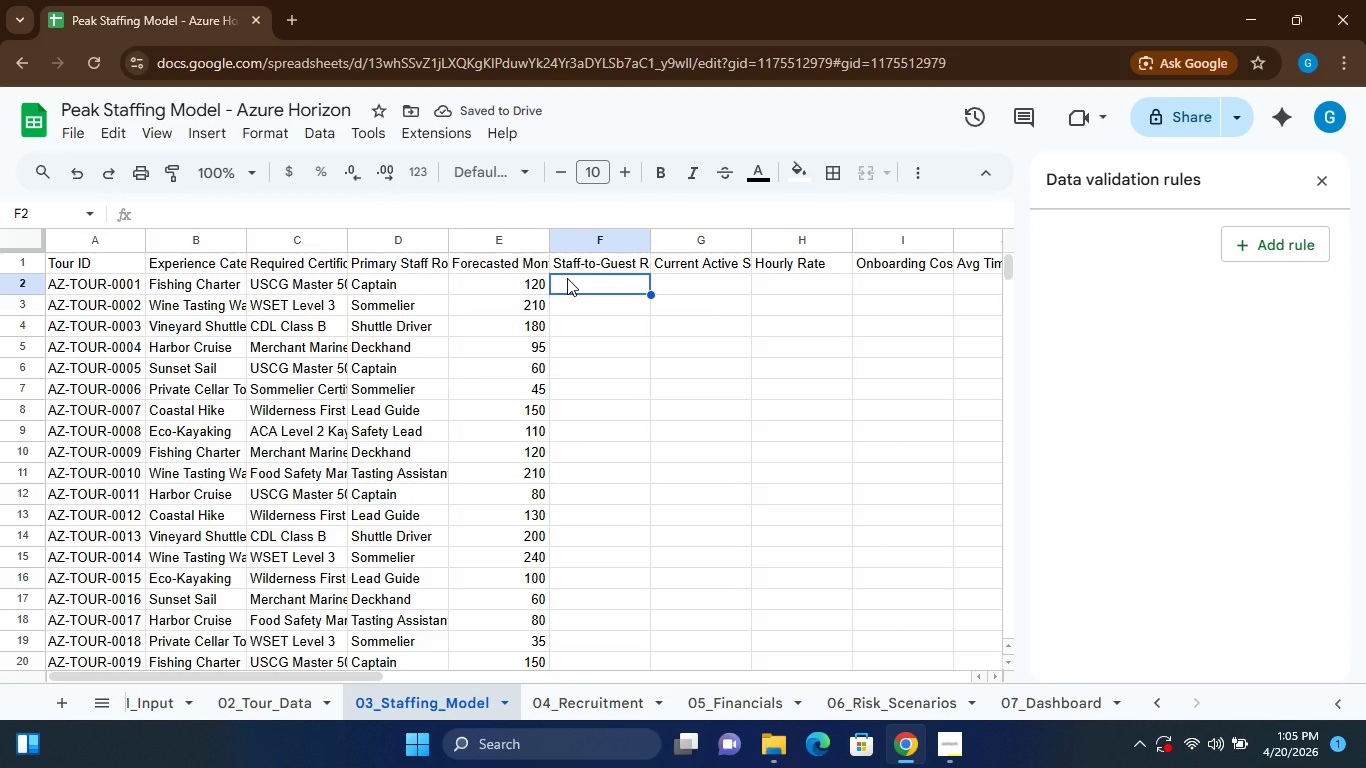 
key(Equal)
 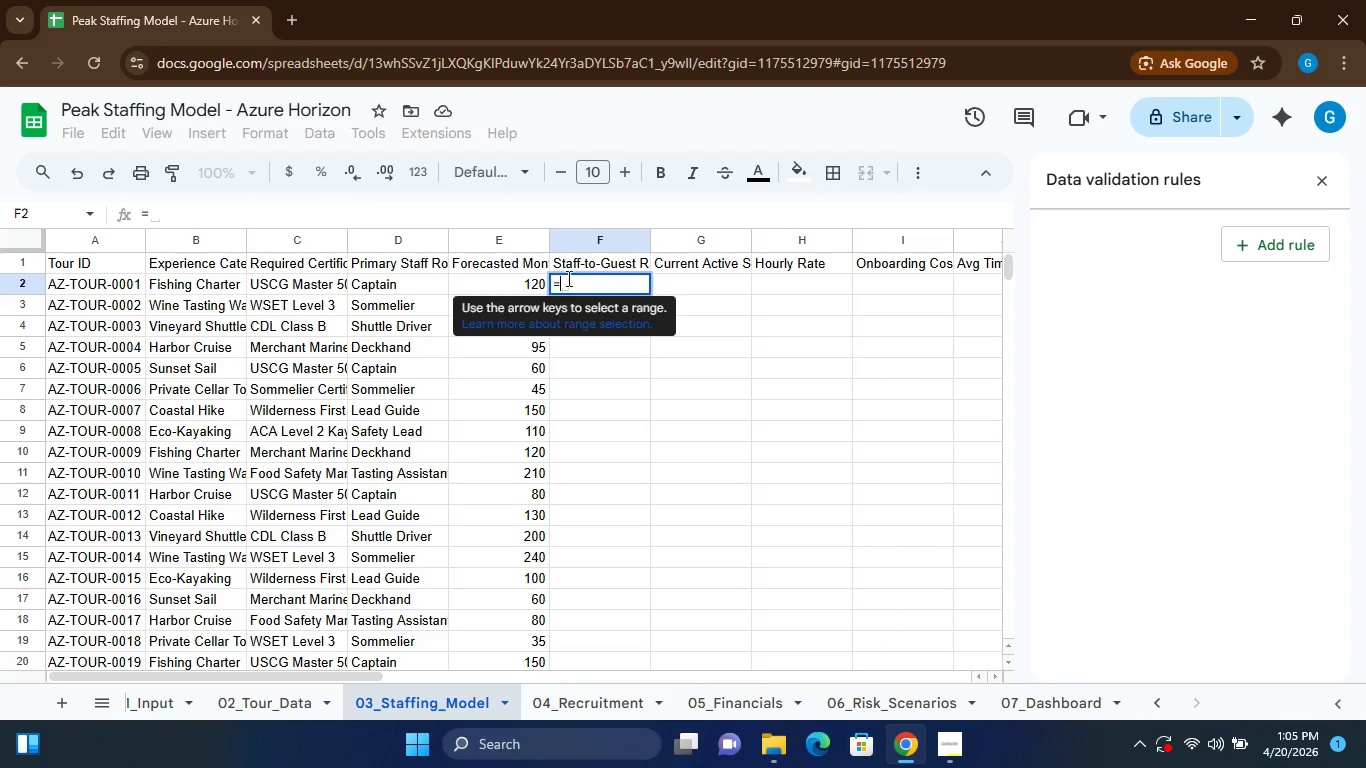 
key(Quote)
 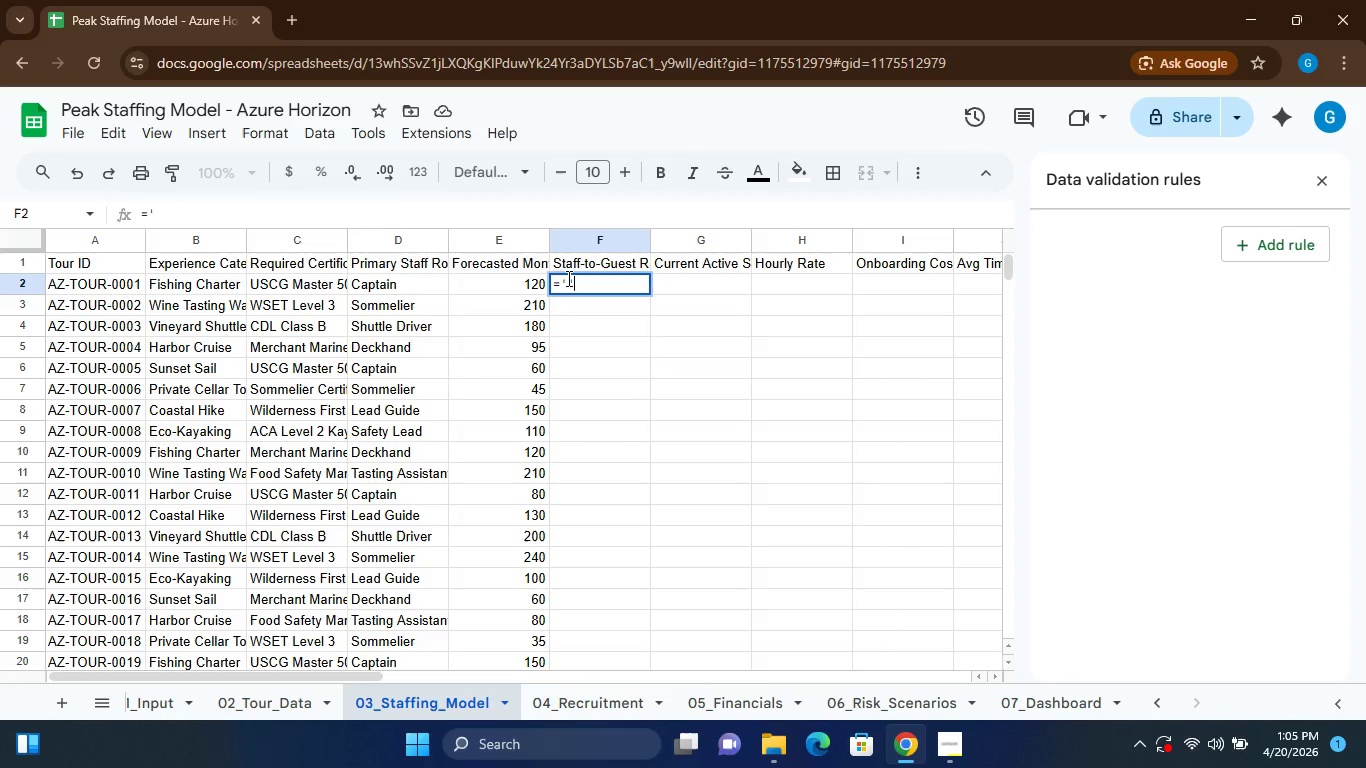 
key(Quote)
 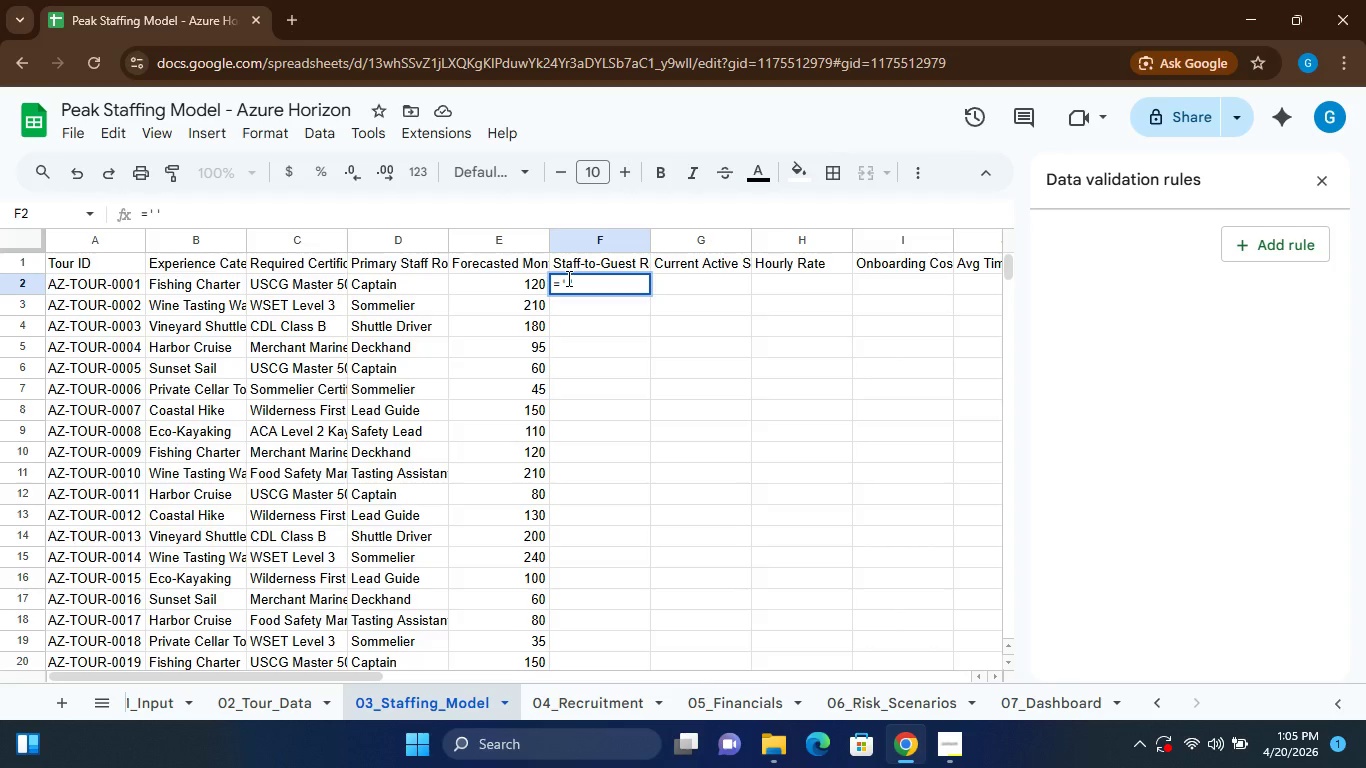 
key(ArrowLeft)
 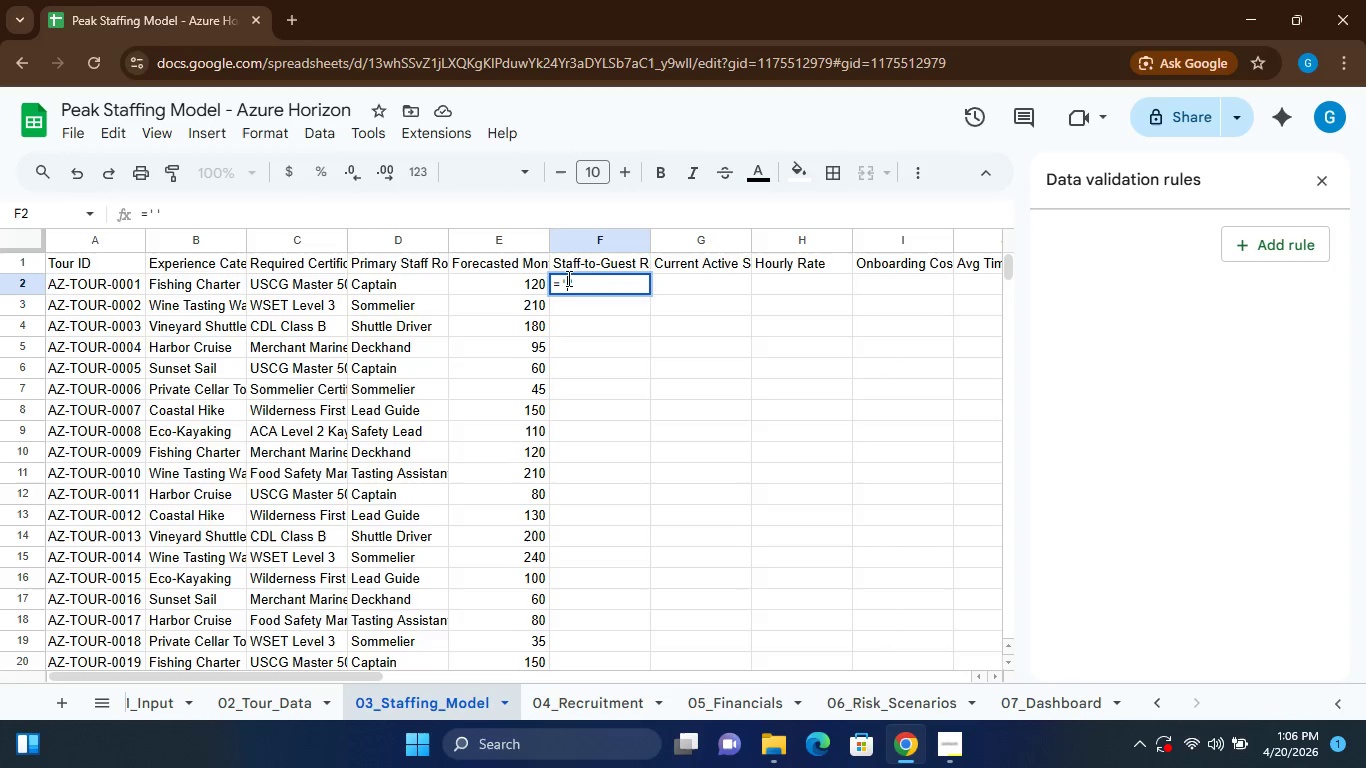 
type(02_Tour_Data)
 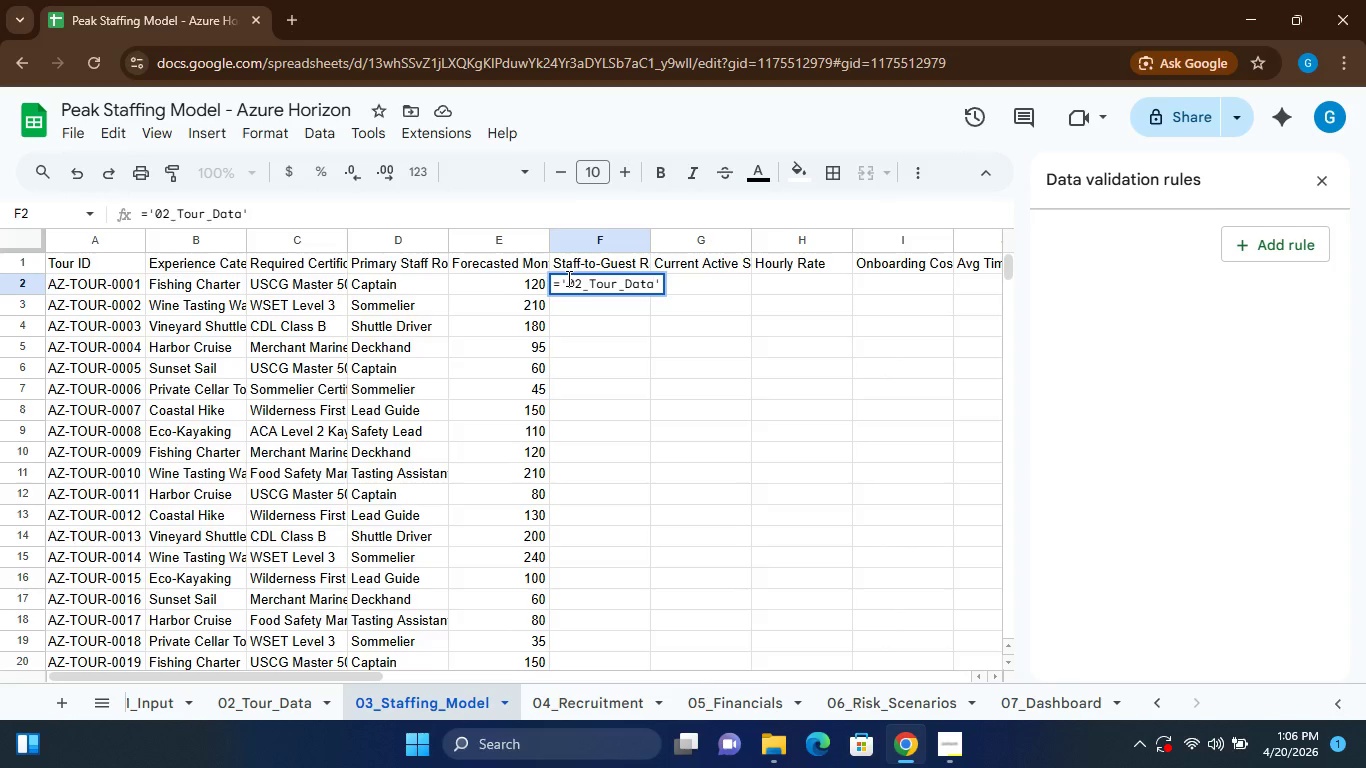 
left_click([663, 280])
 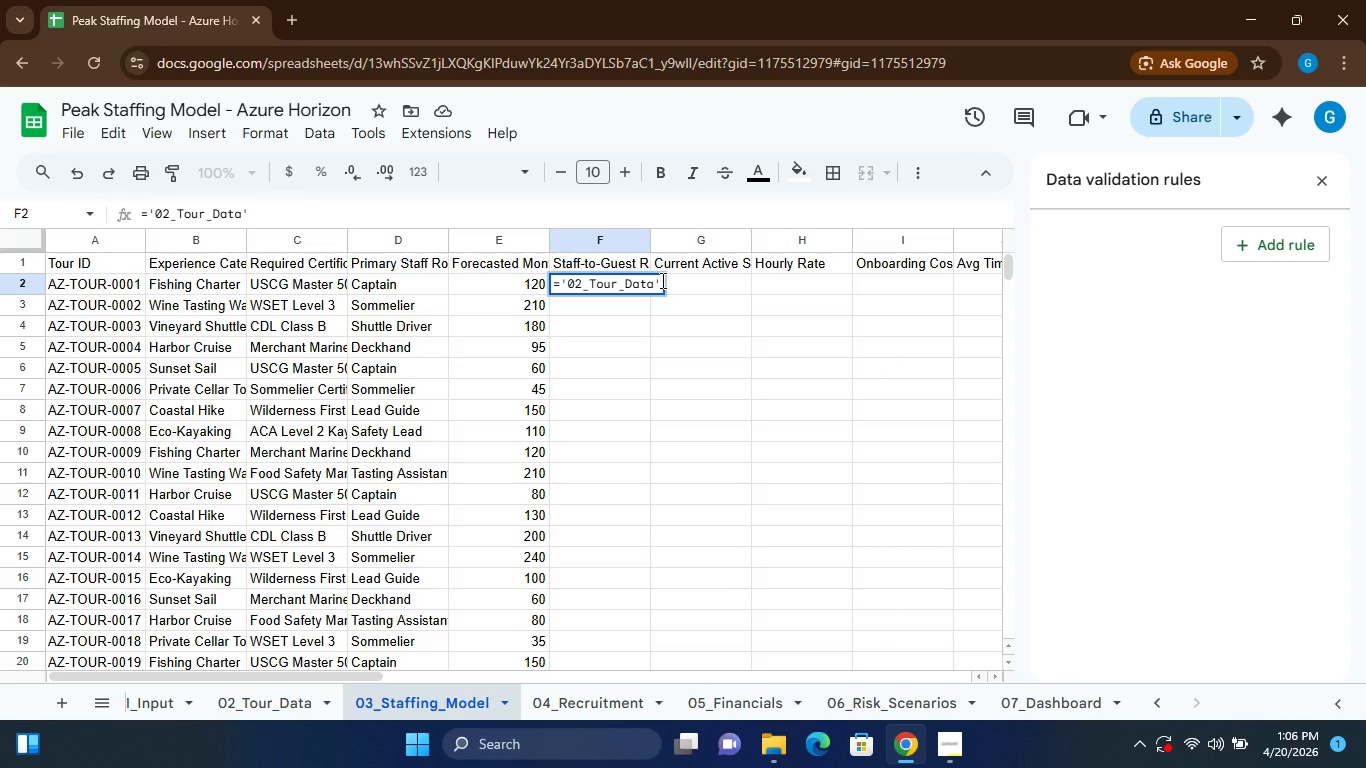 
left_click([661, 280])
 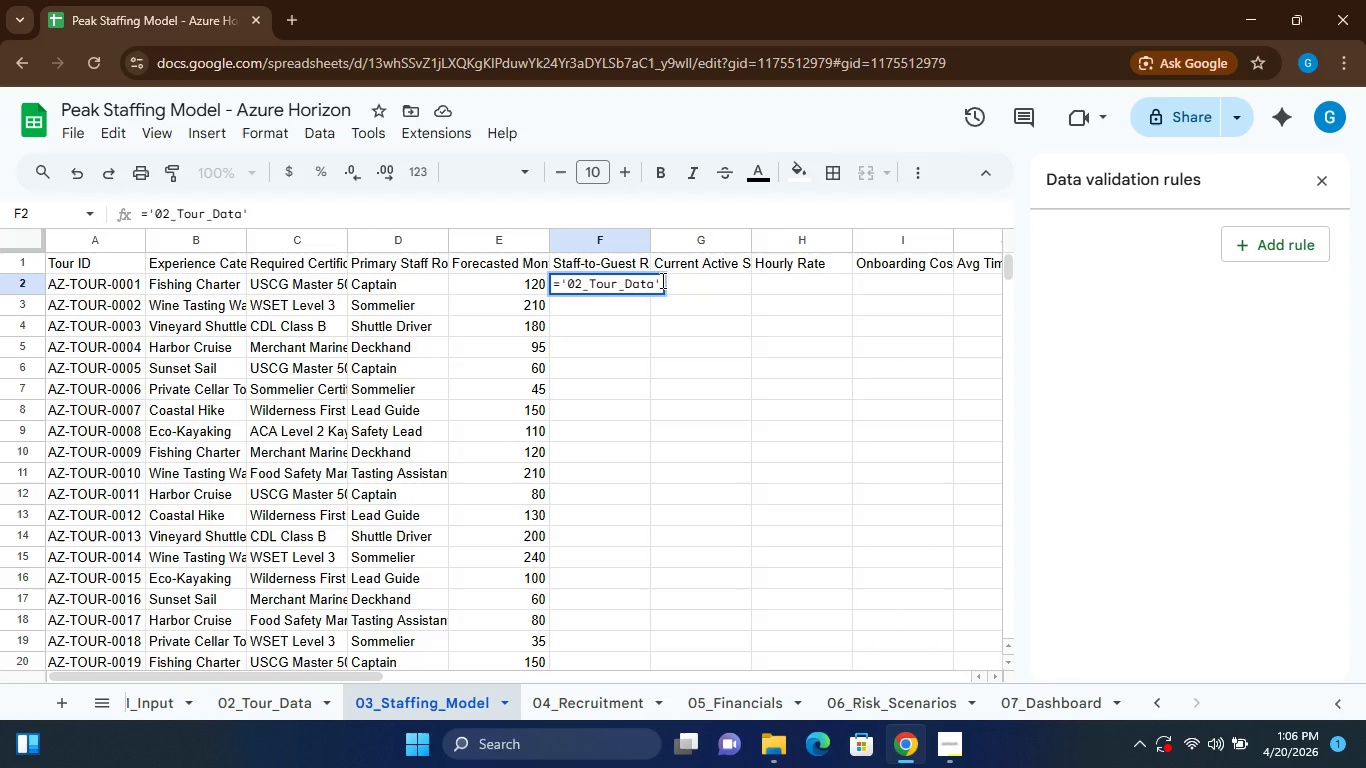 
type(!F2)
 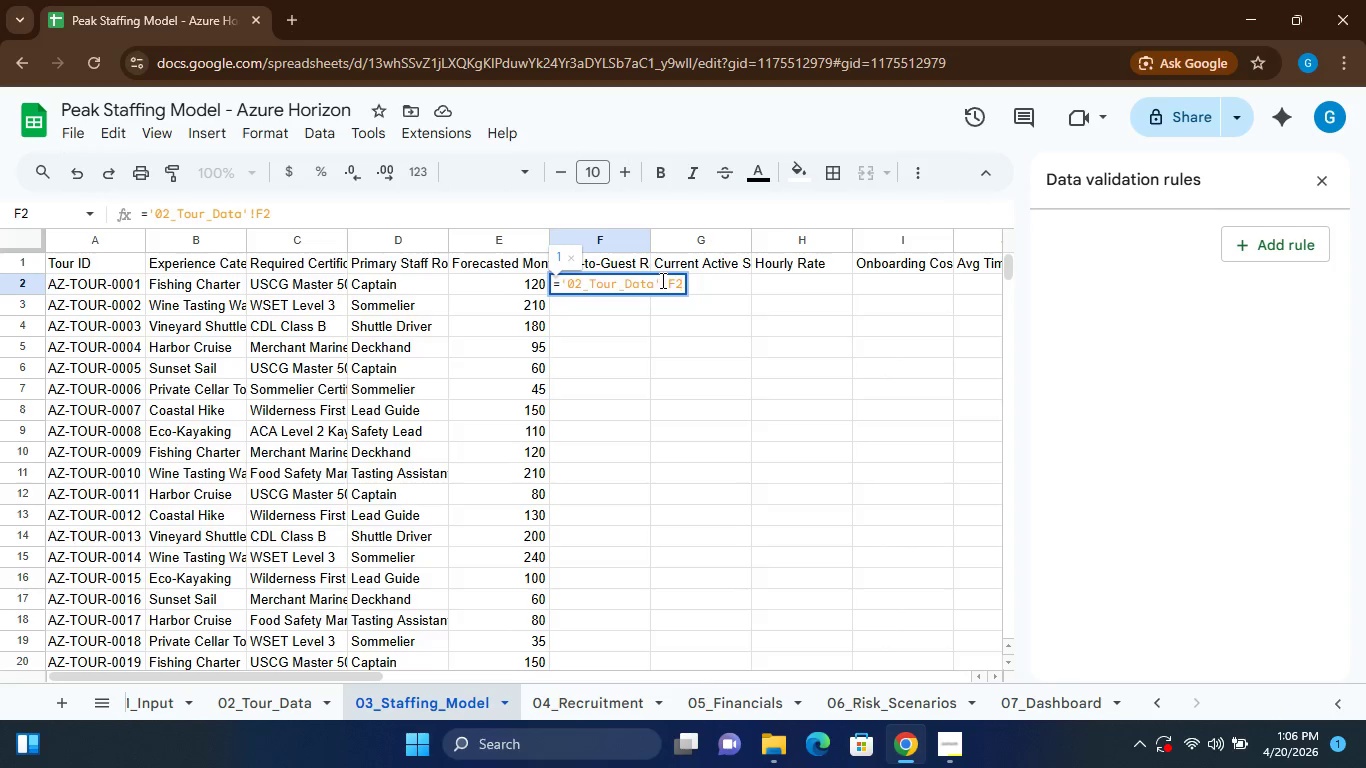 
key(Enter)
 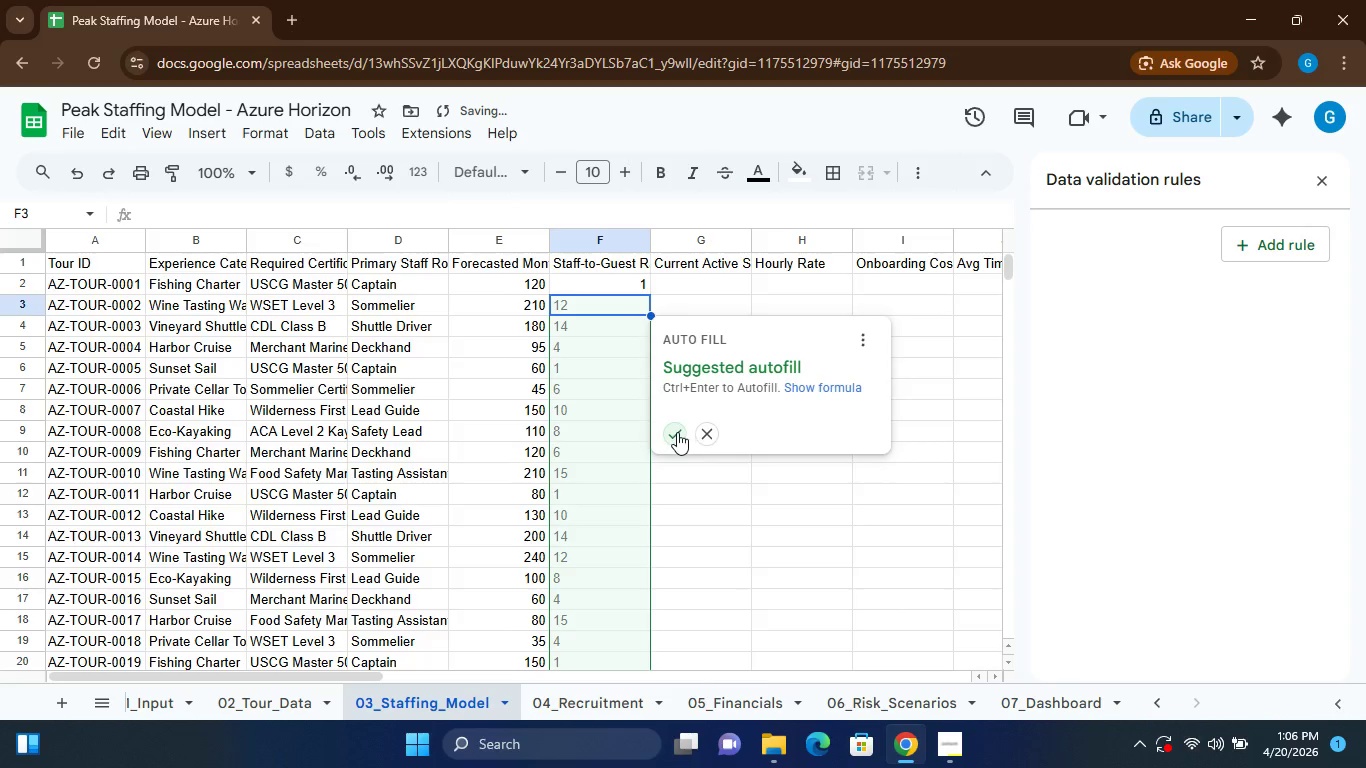 
left_click([677, 432])
 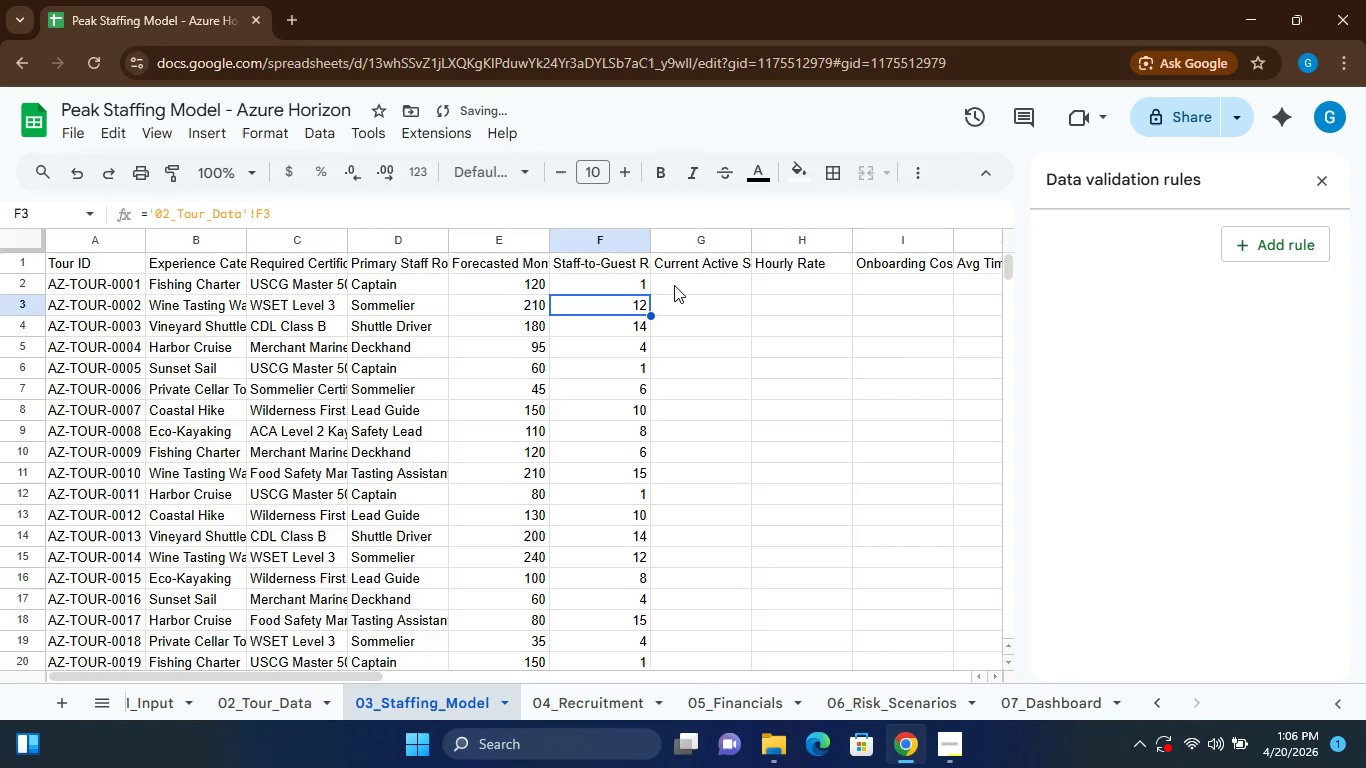 
left_click([674, 285])
 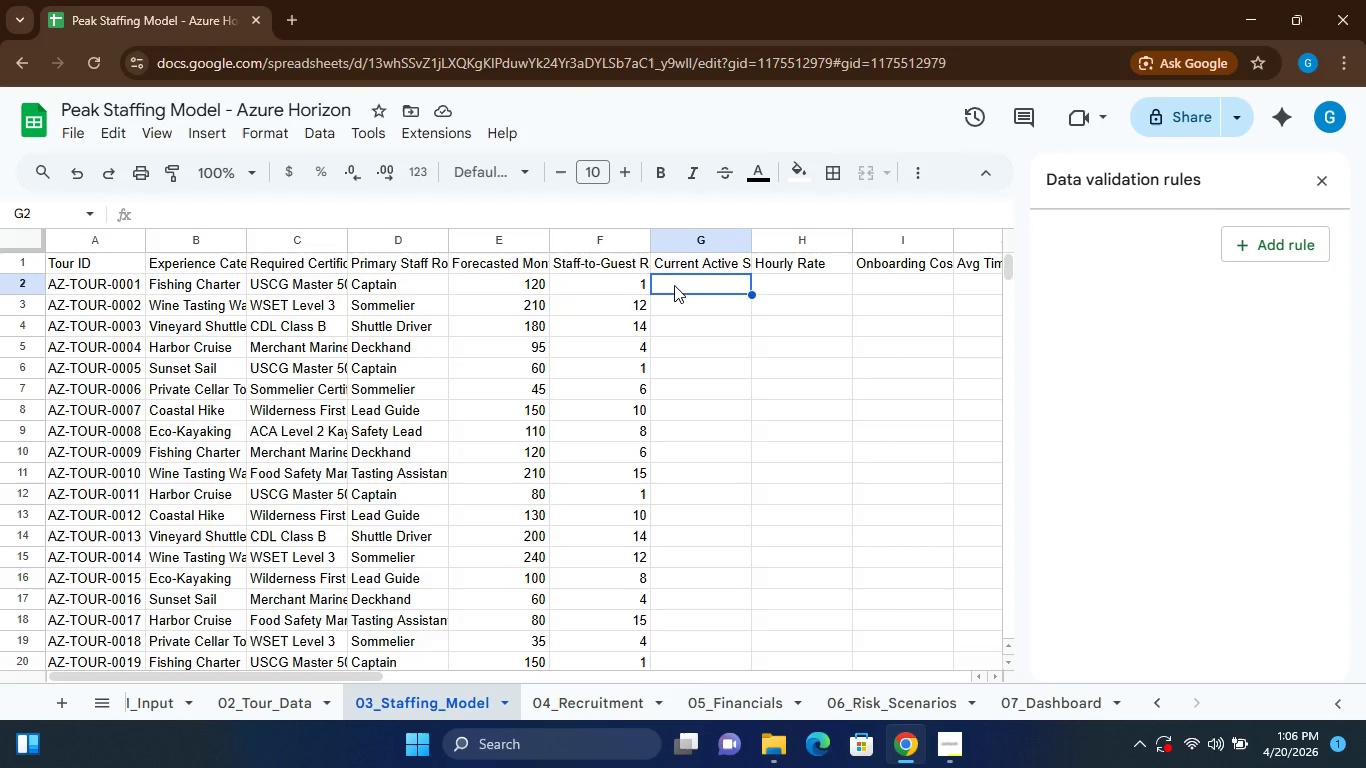 
wait(7.2)
 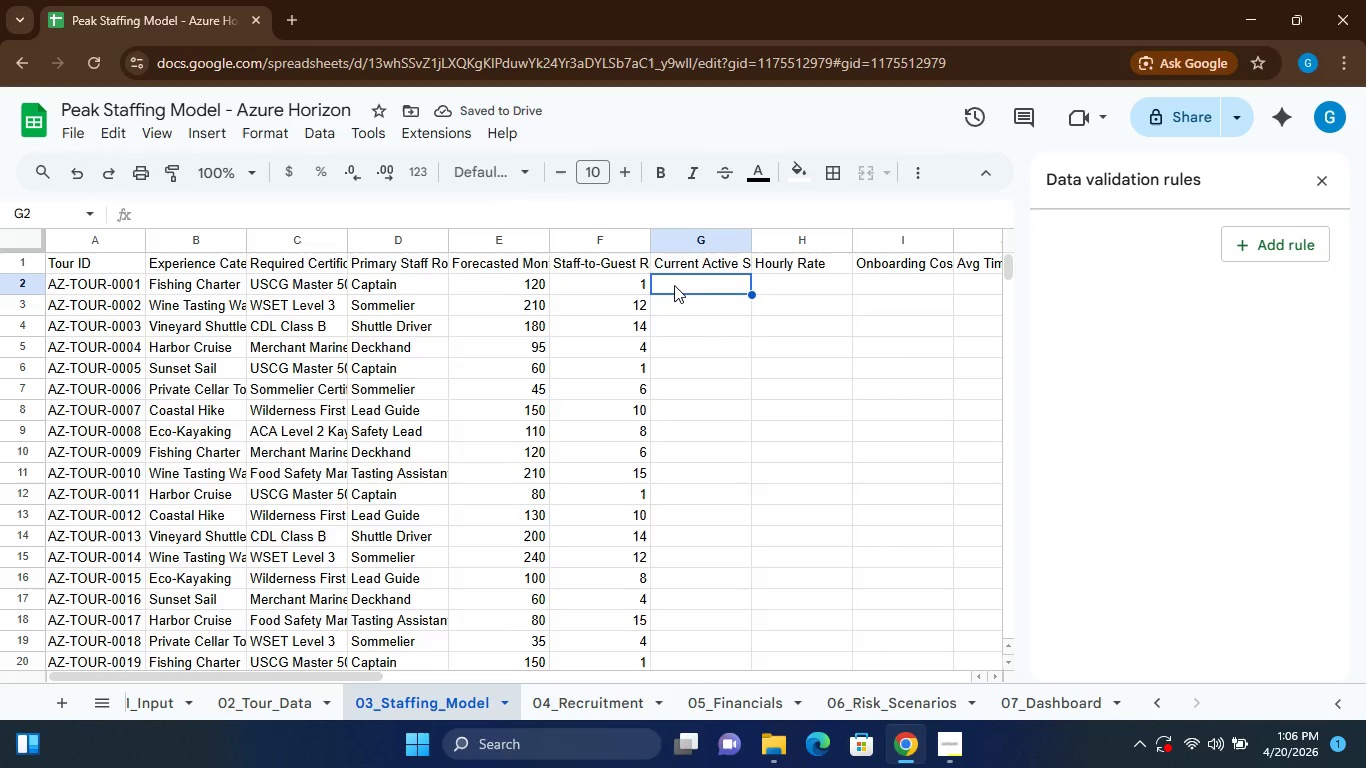 
key(Equal)
 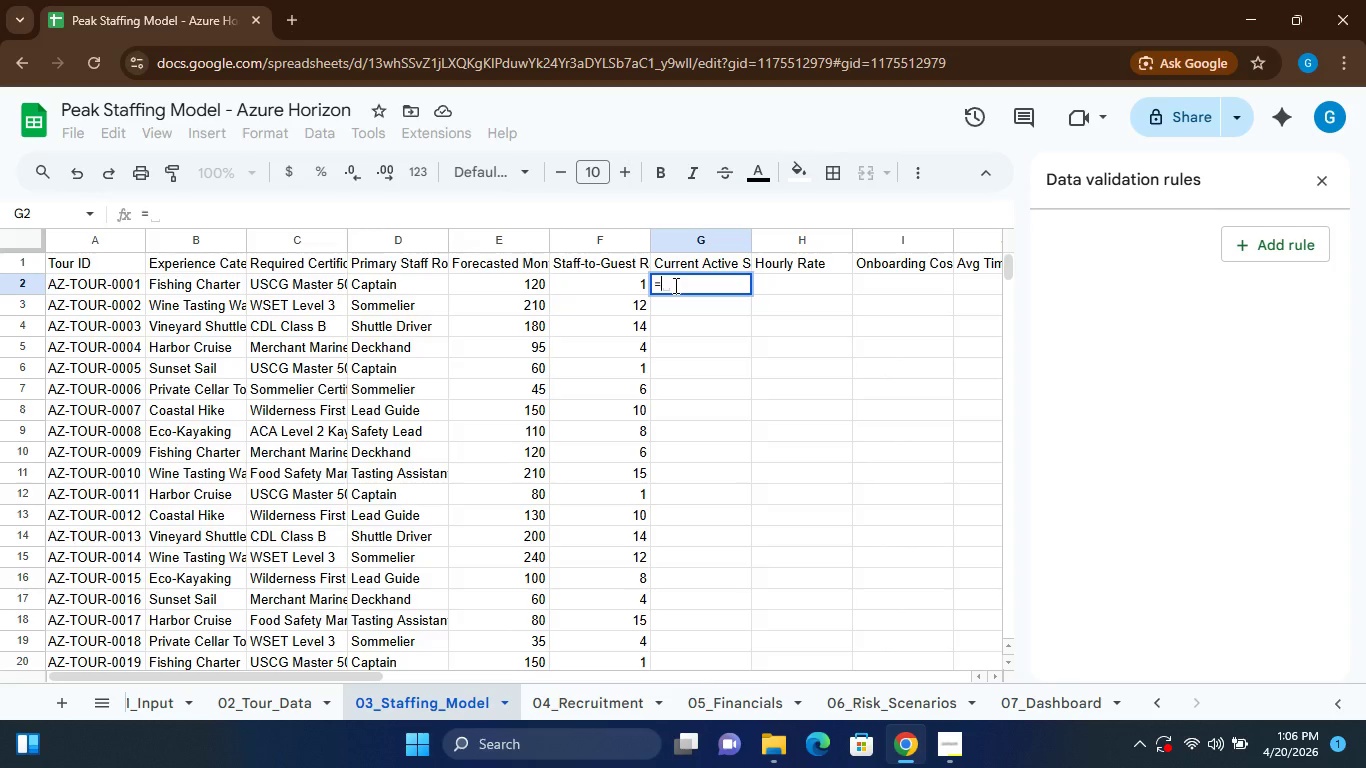 
key(Quote)
 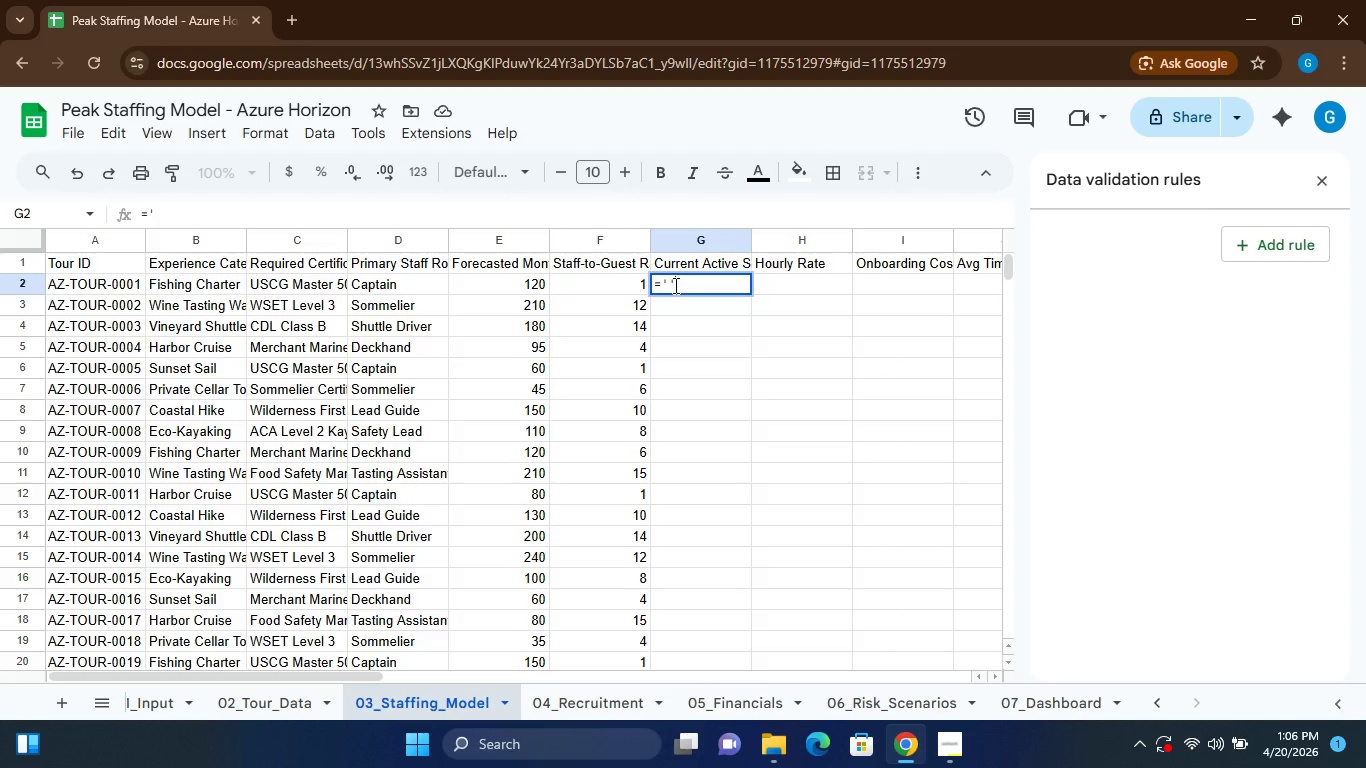 
key(Quote)
 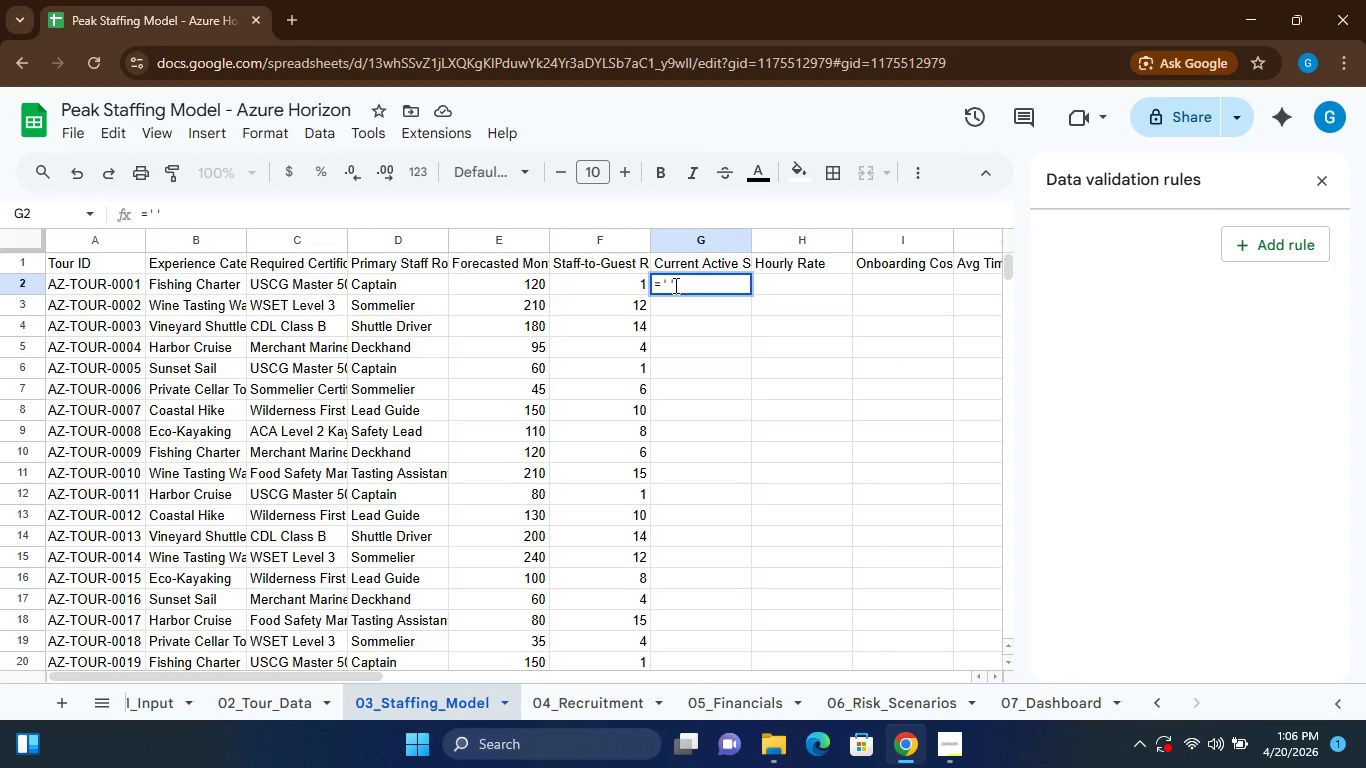 
key(ArrowLeft)
 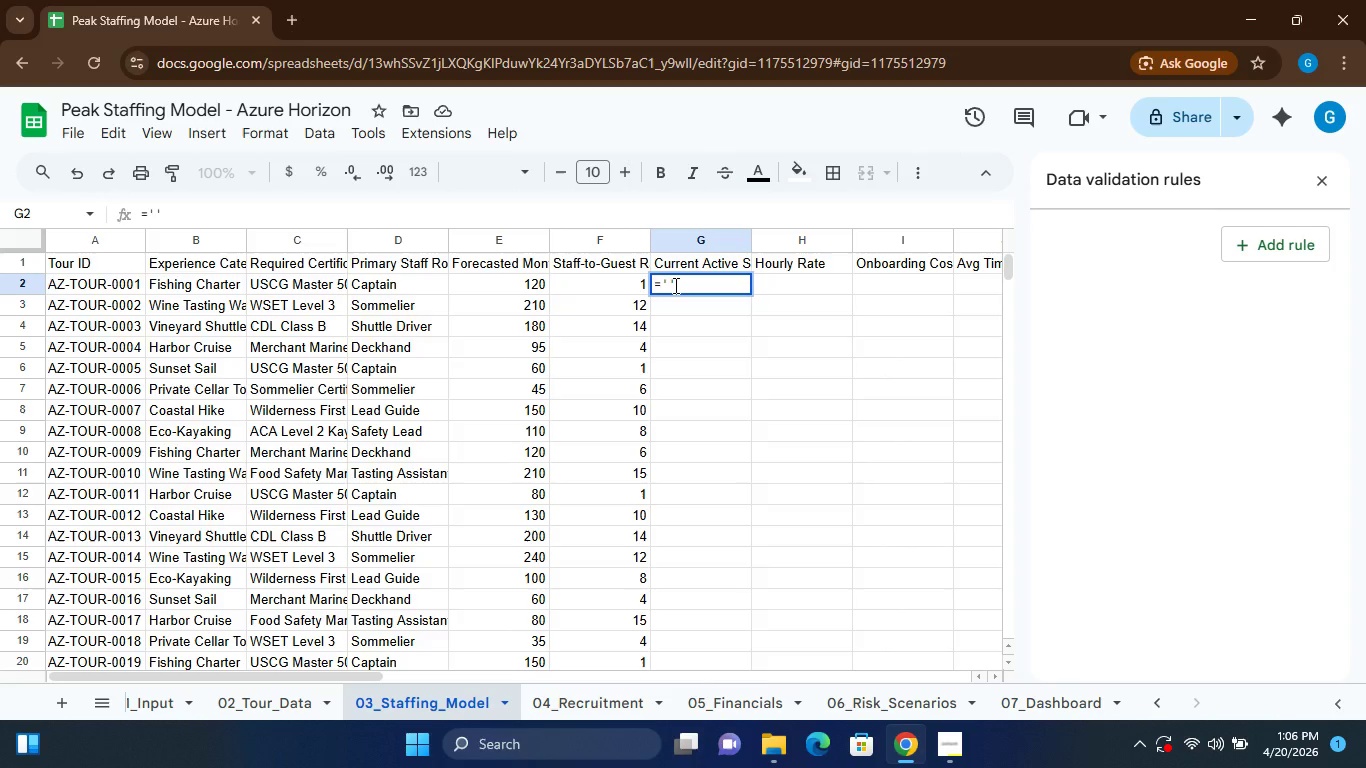 
type(02_Tour_Data)
 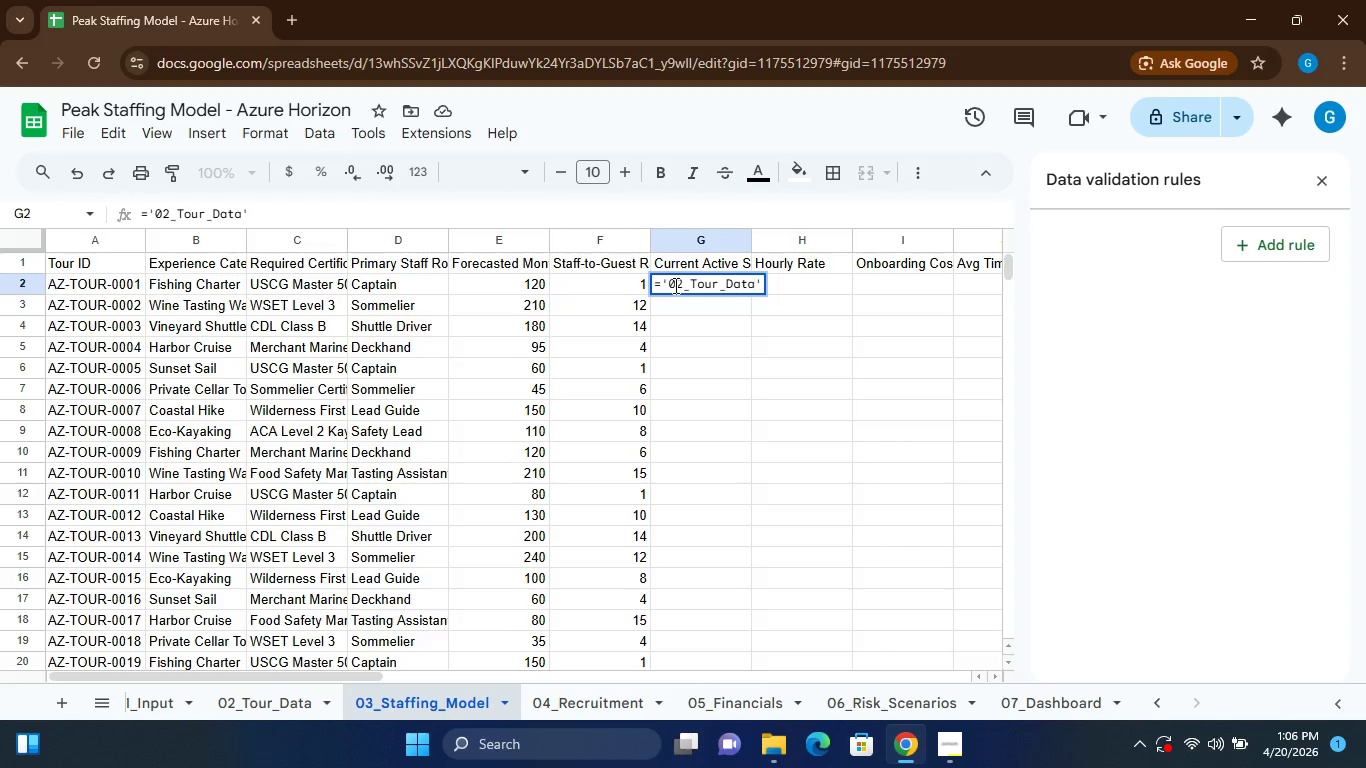 
left_click([759, 283])
 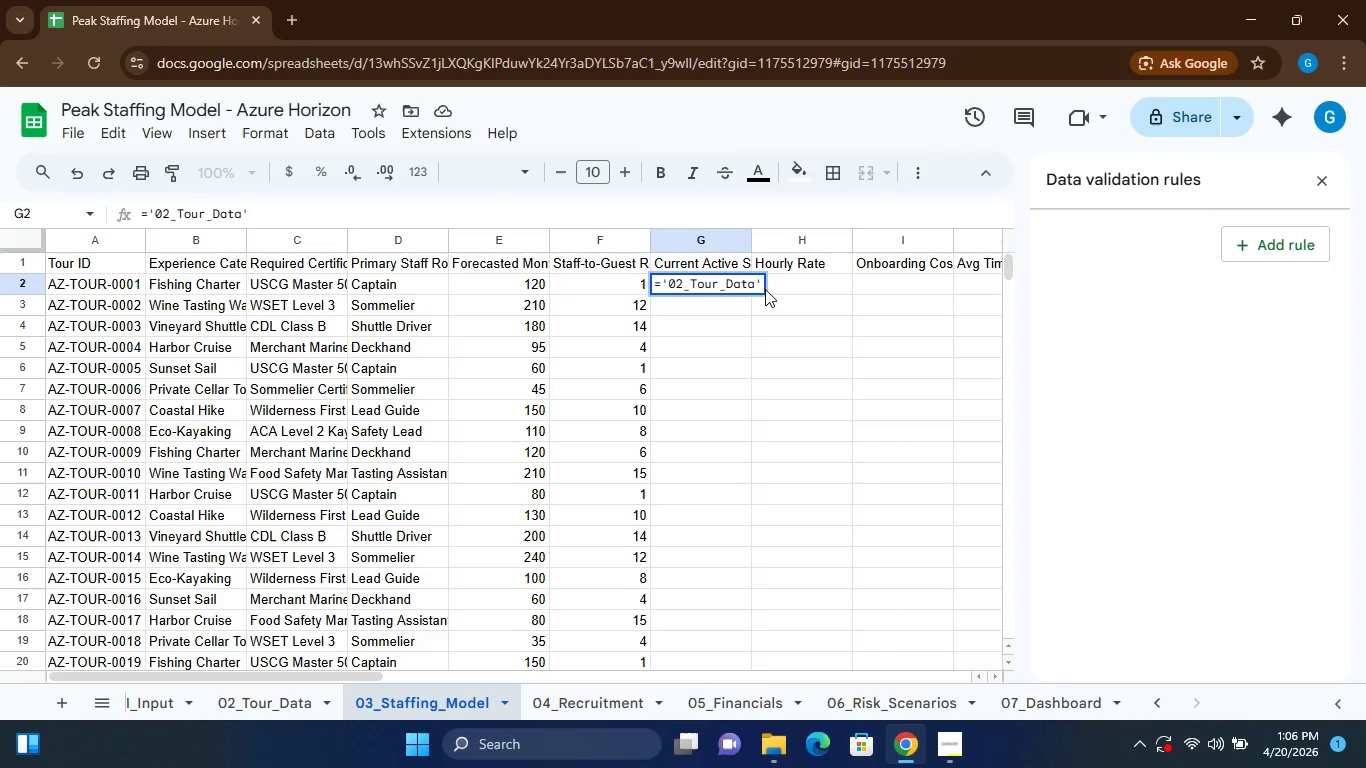 
type(G2)
 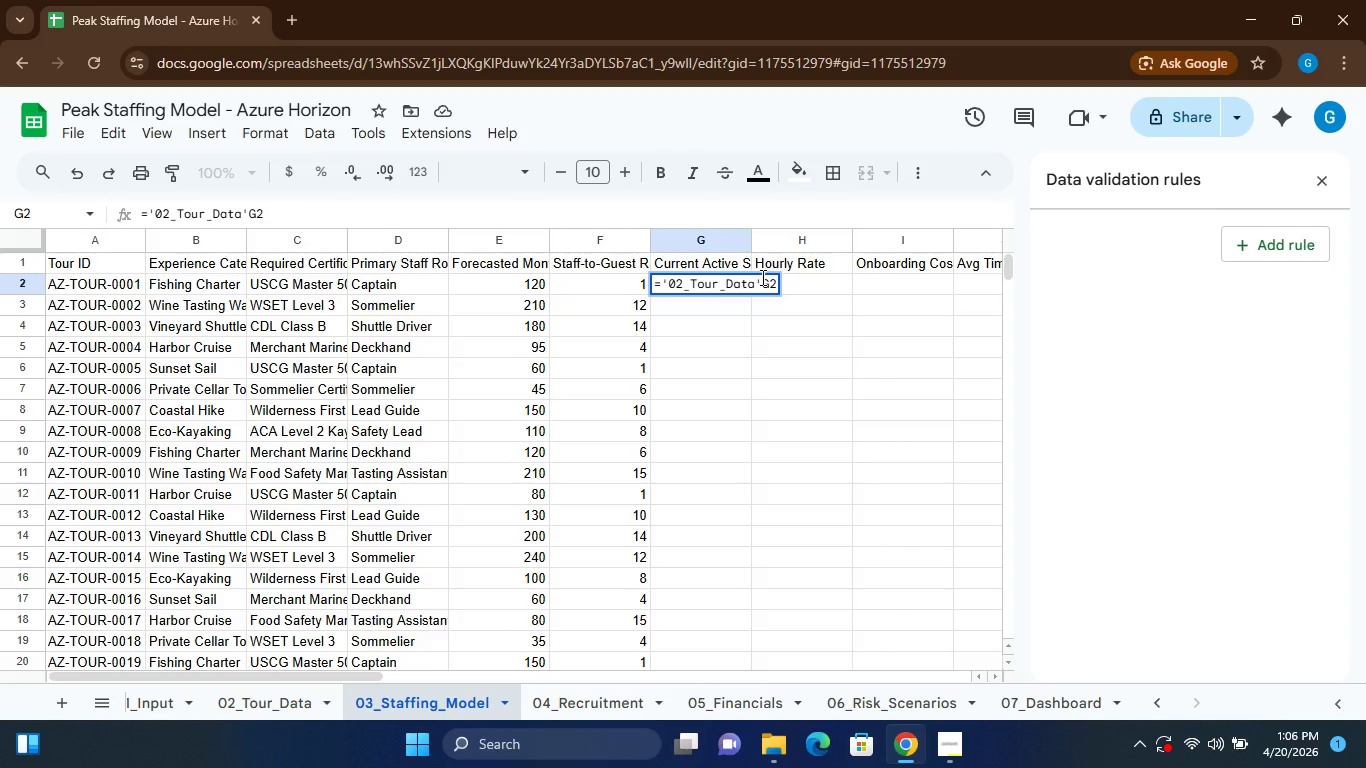 
wait(5.11)
 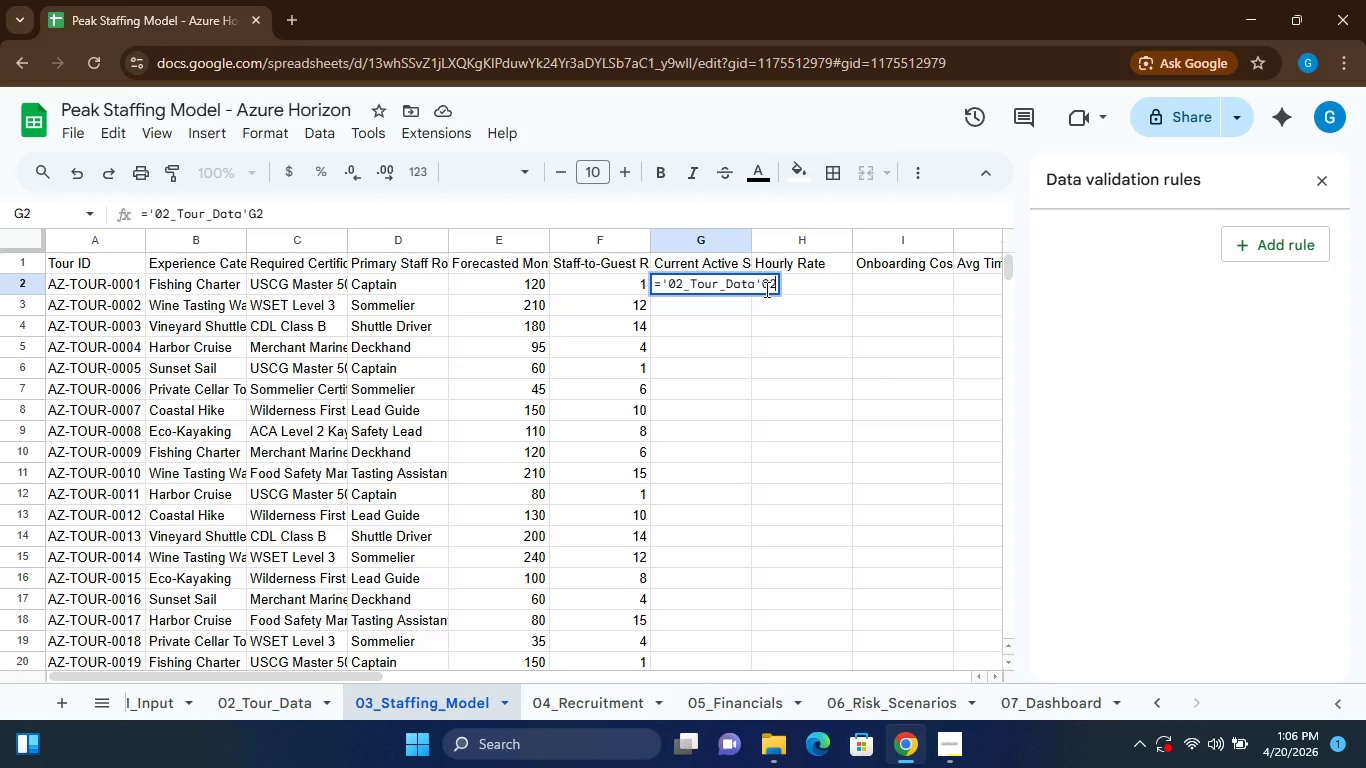 
left_click([760, 281])
 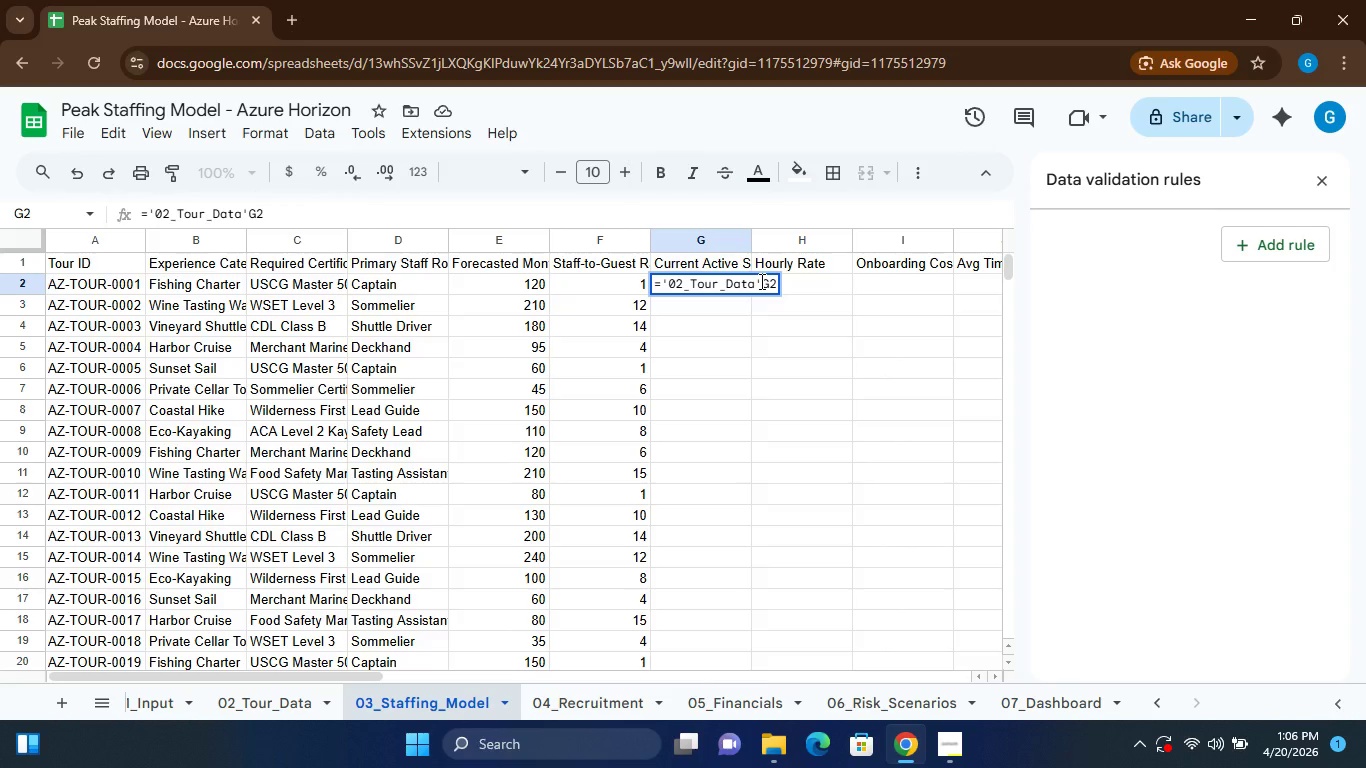 
key(Shift+1)
 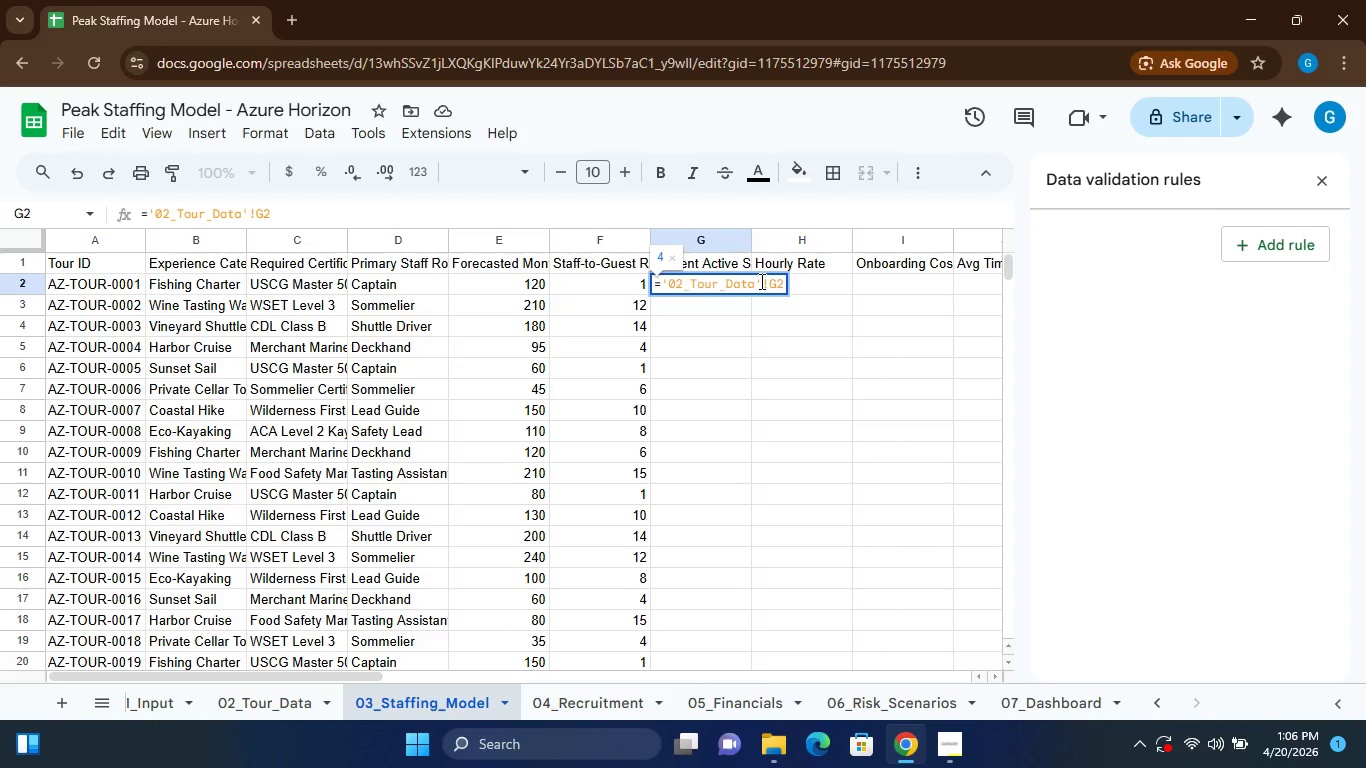 
key(Enter)
 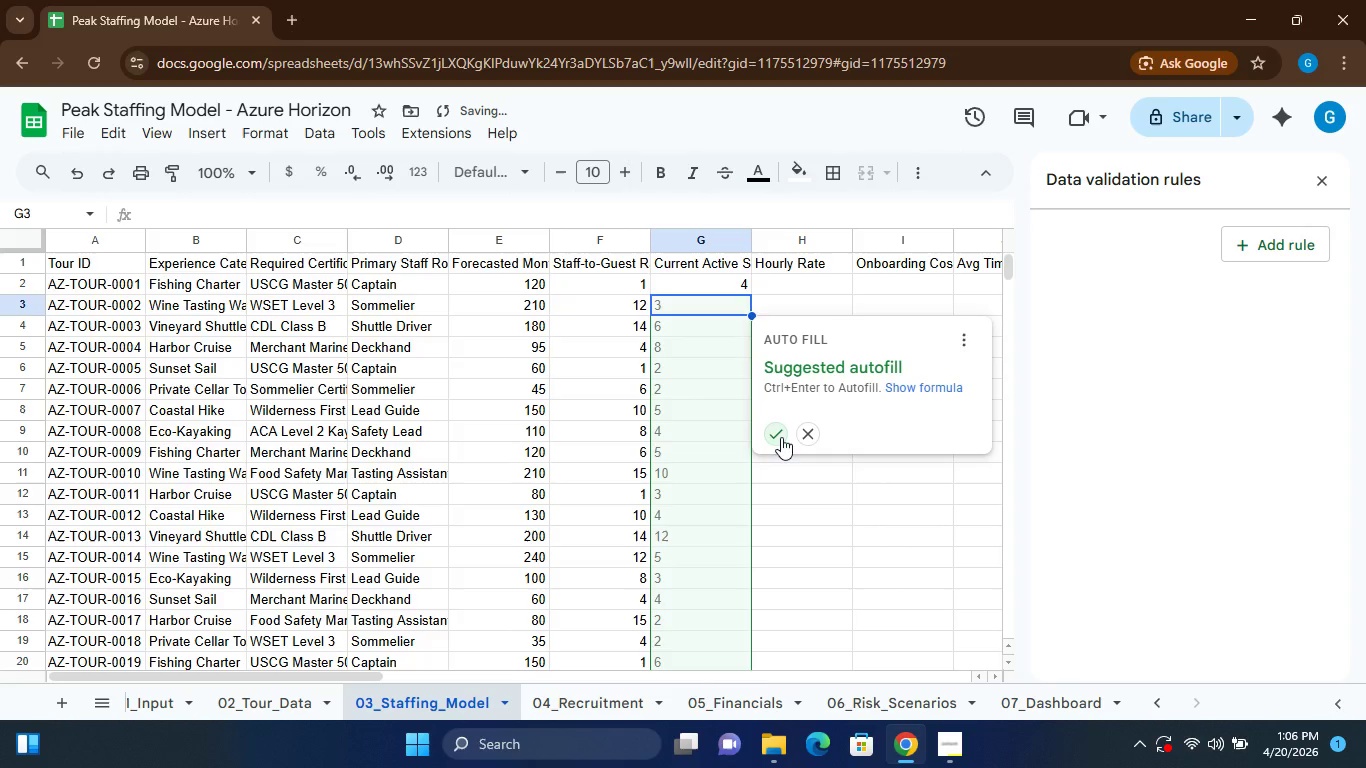 
left_click([780, 435])
 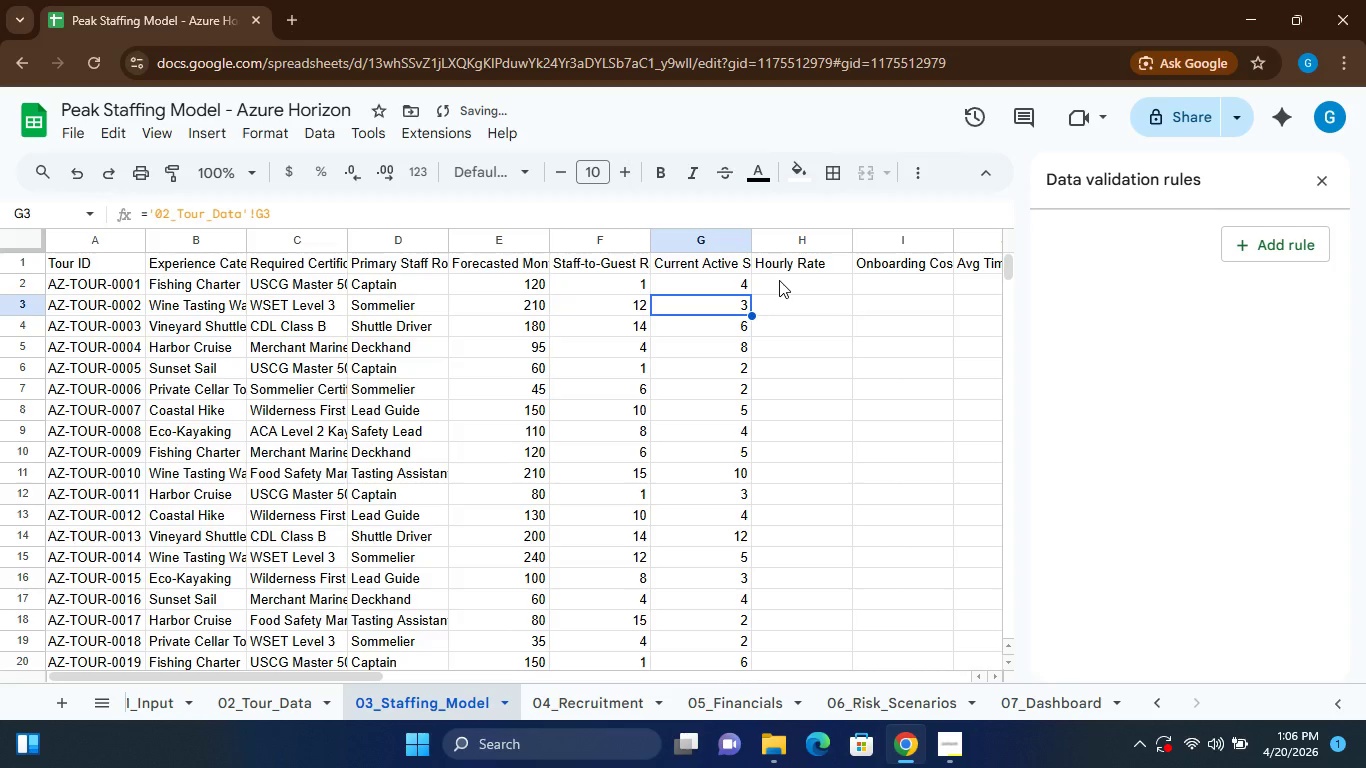 
left_click([779, 280])
 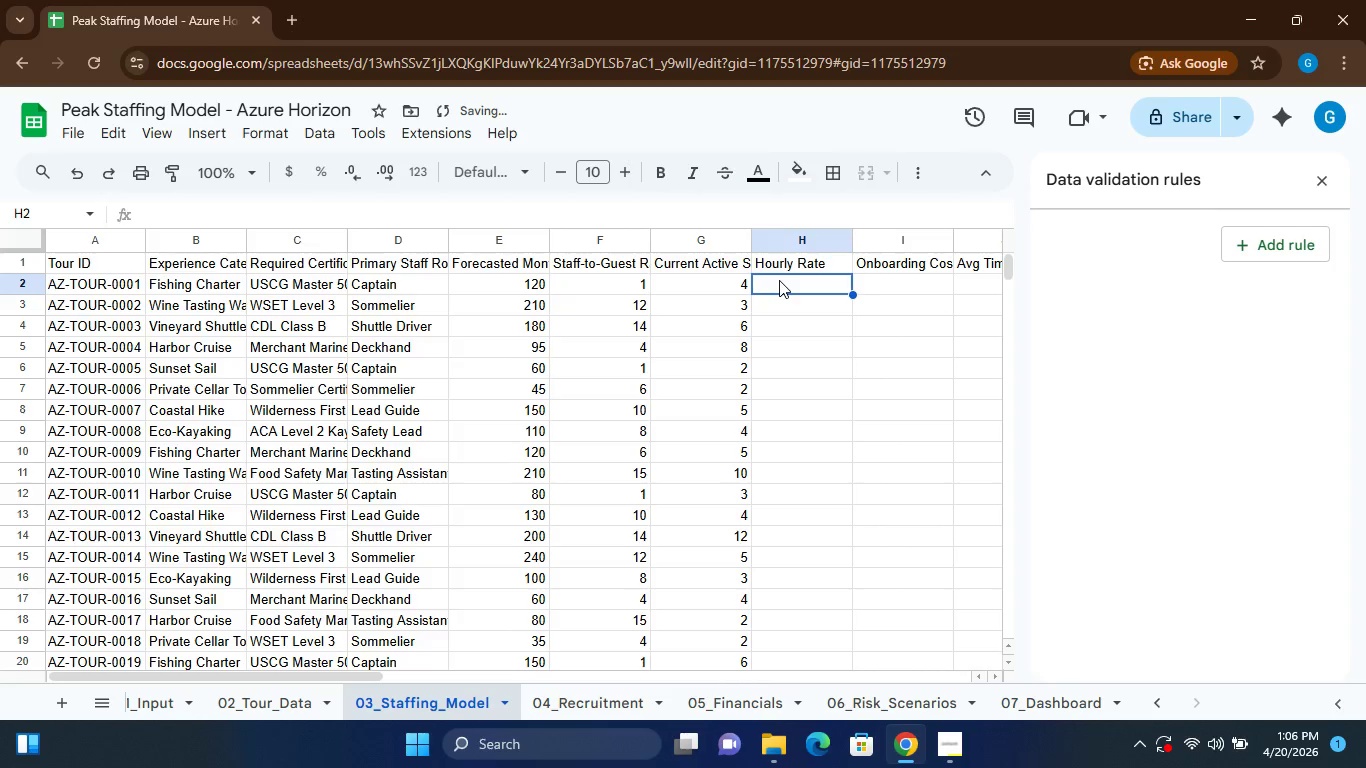 
key(Equal)
 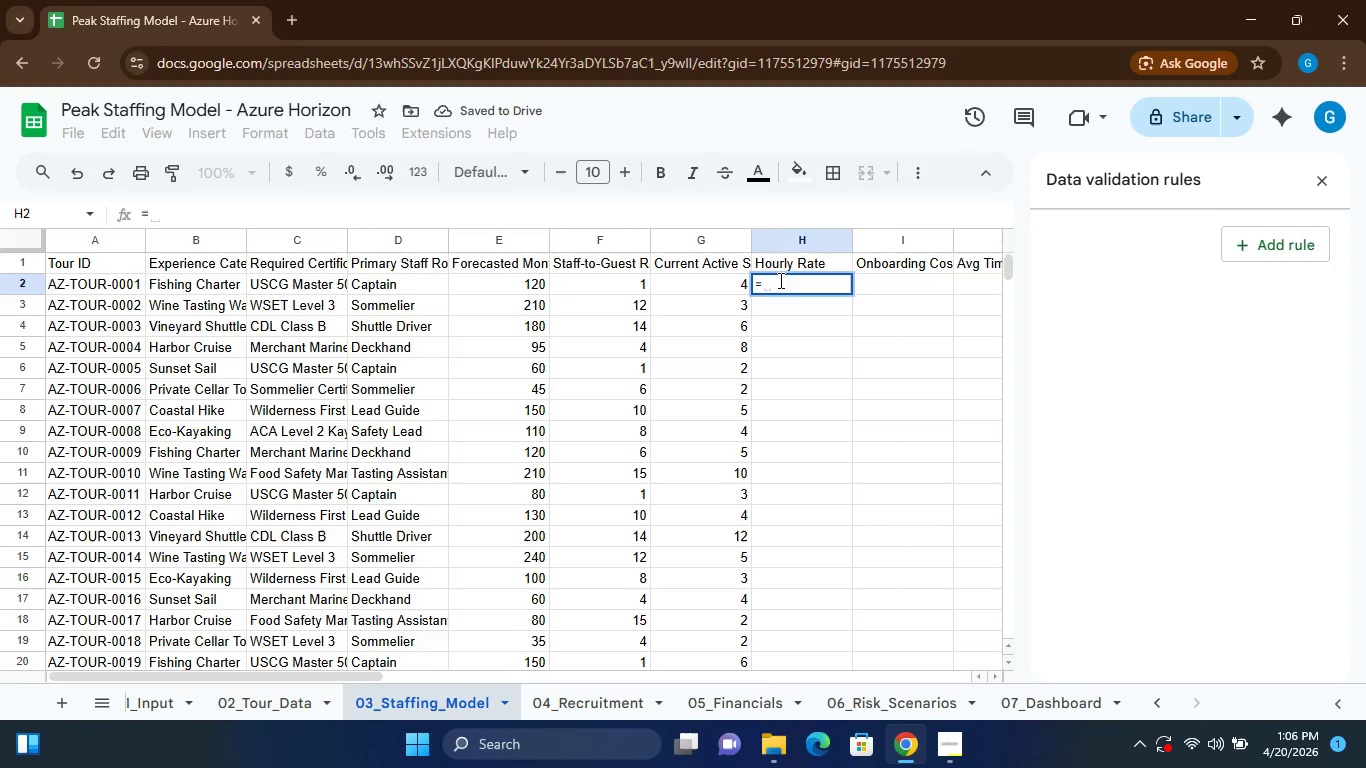 
key(Quote)
 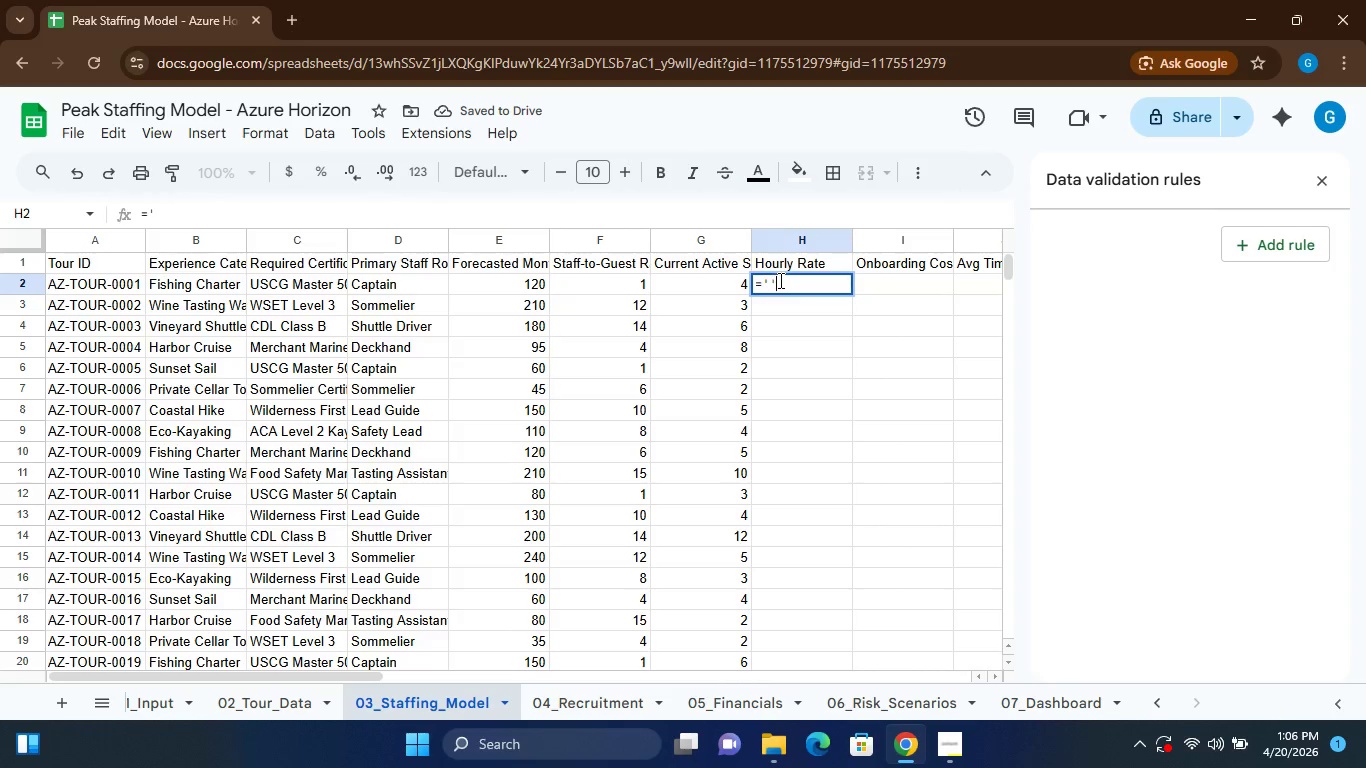 
key(Quote)
 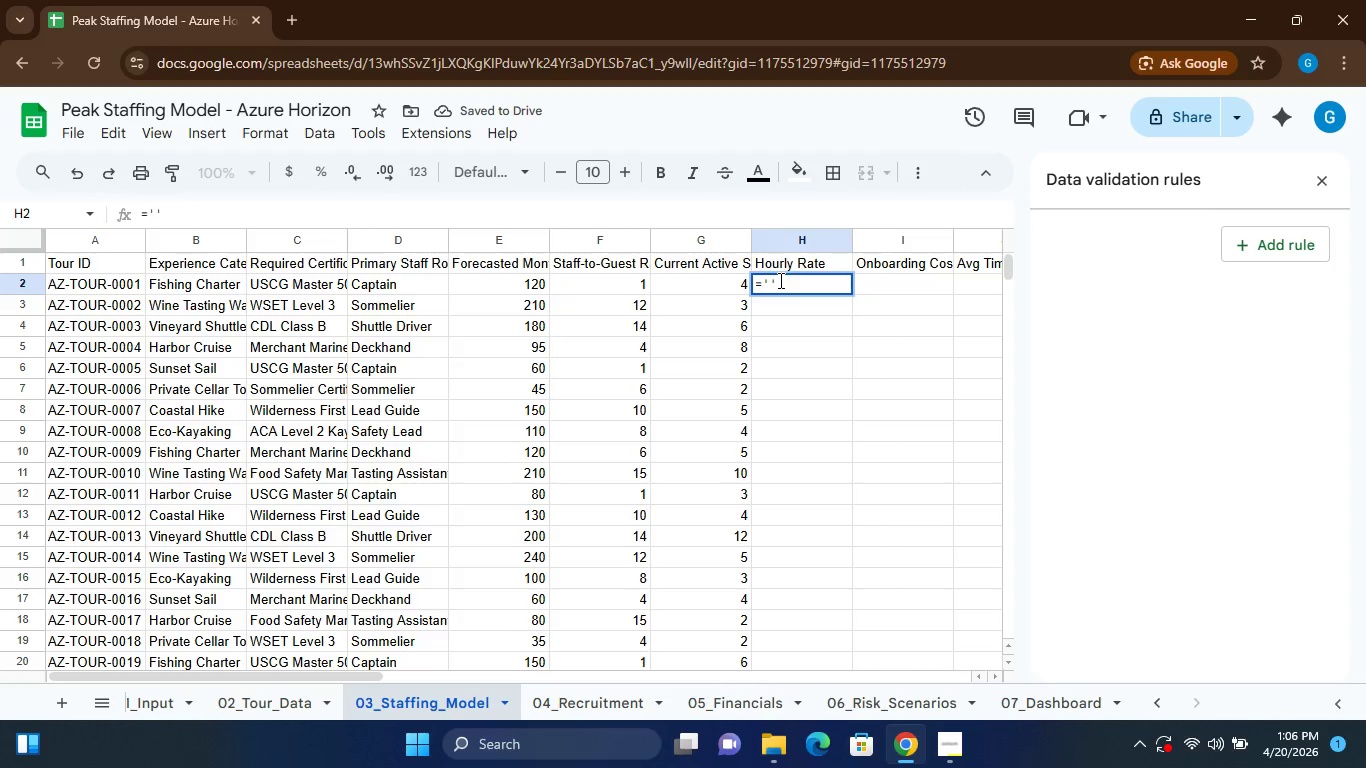 
key(ArrowLeft)
 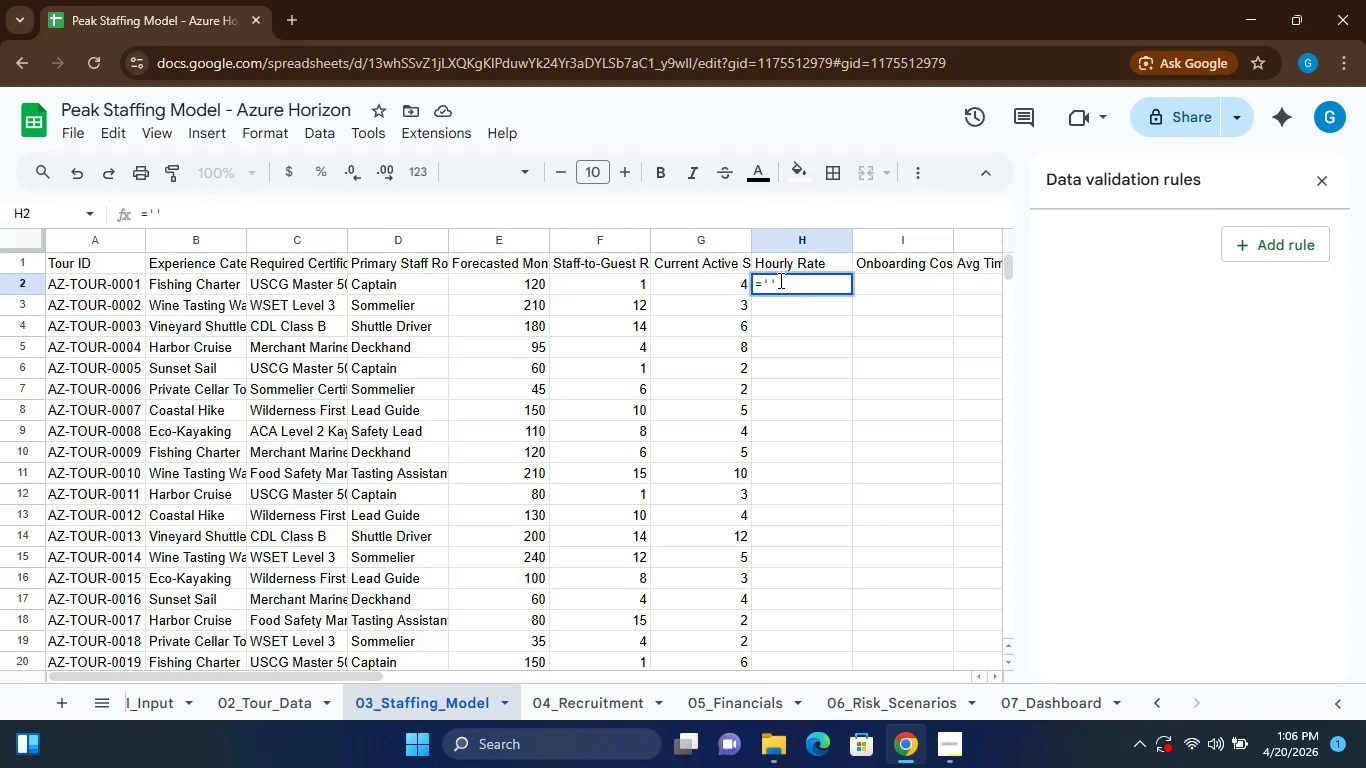 
type(02_Tour_Data)
 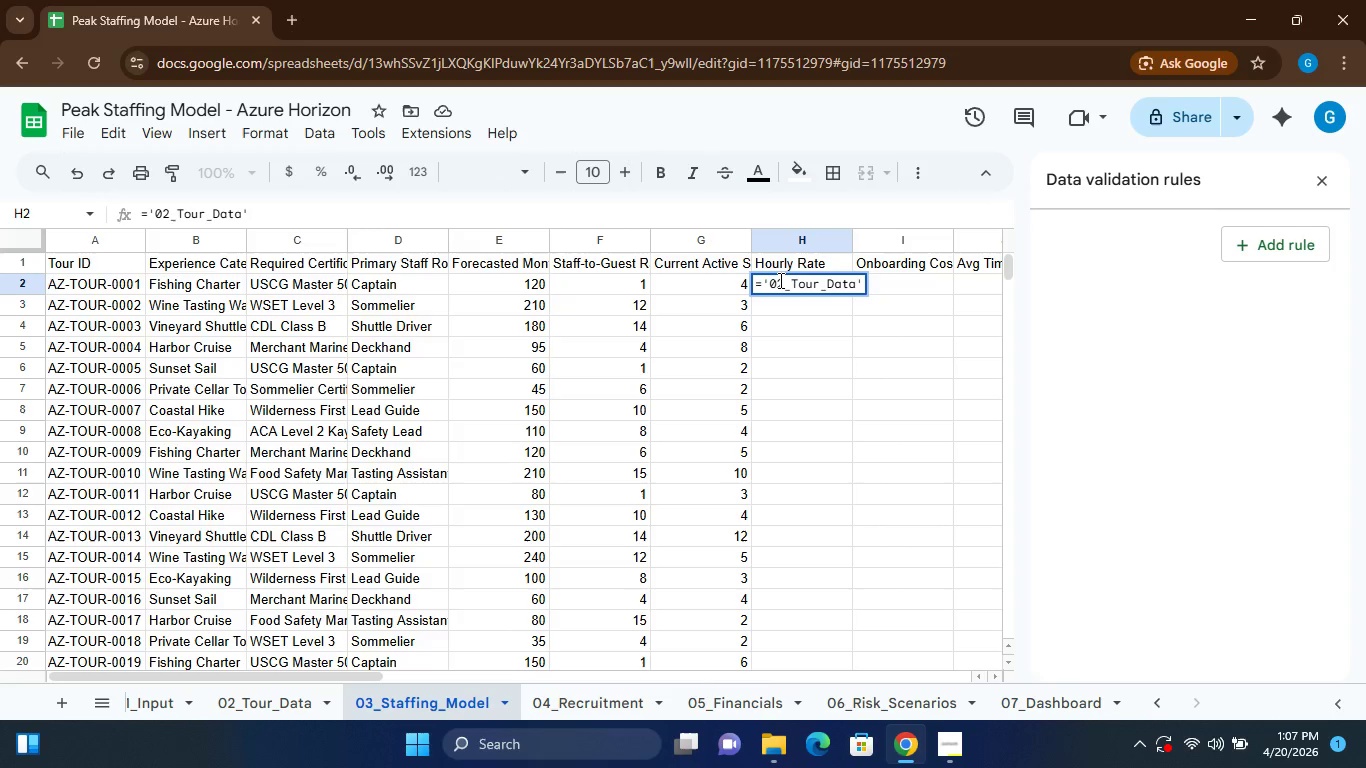 
left_click([864, 279])
 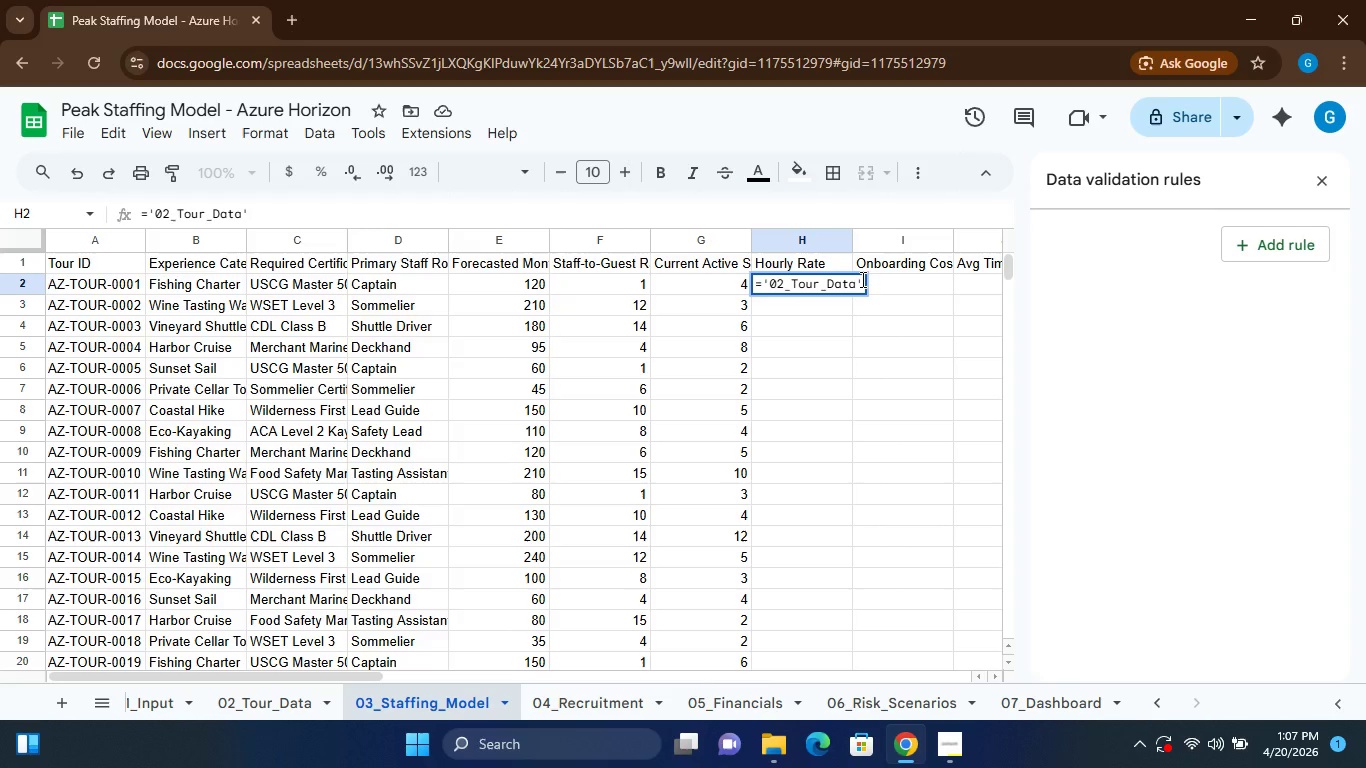 
left_click([861, 279])
 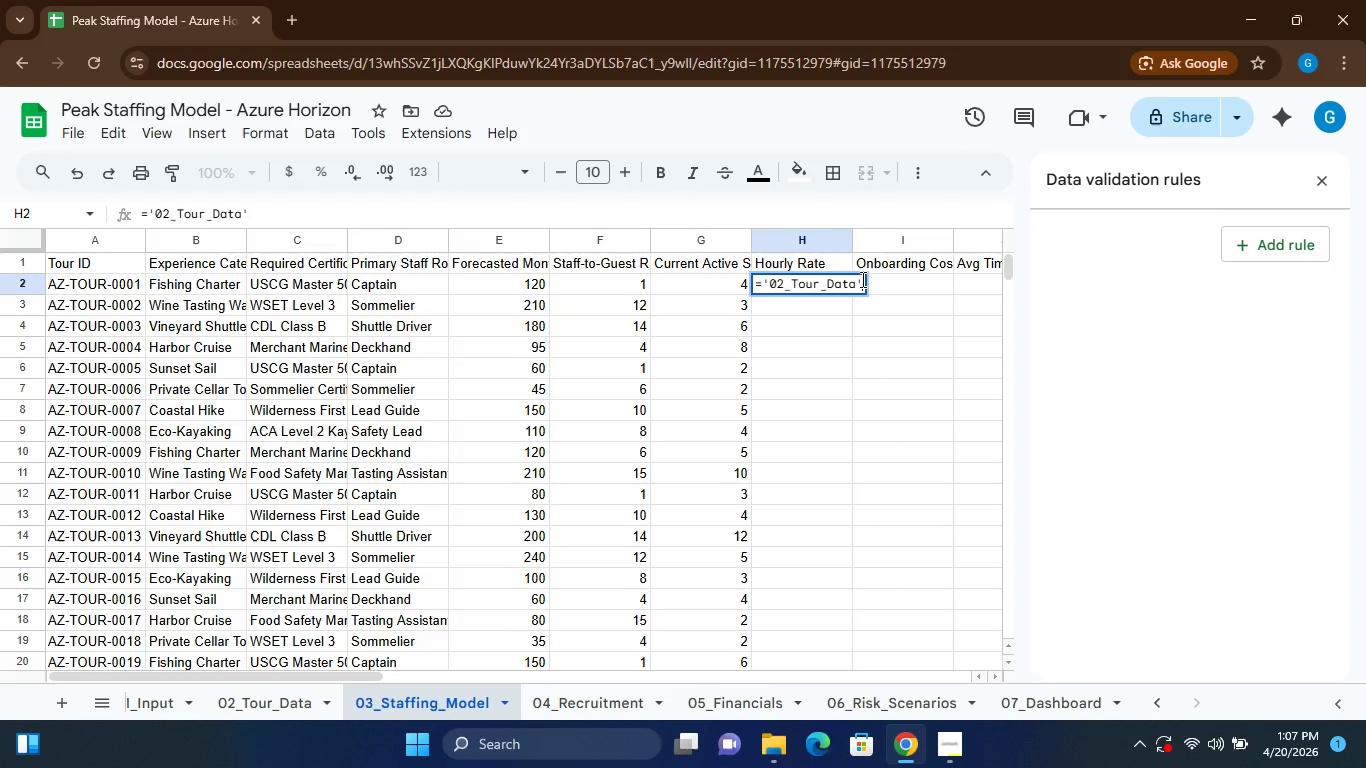 
type(!H2)
 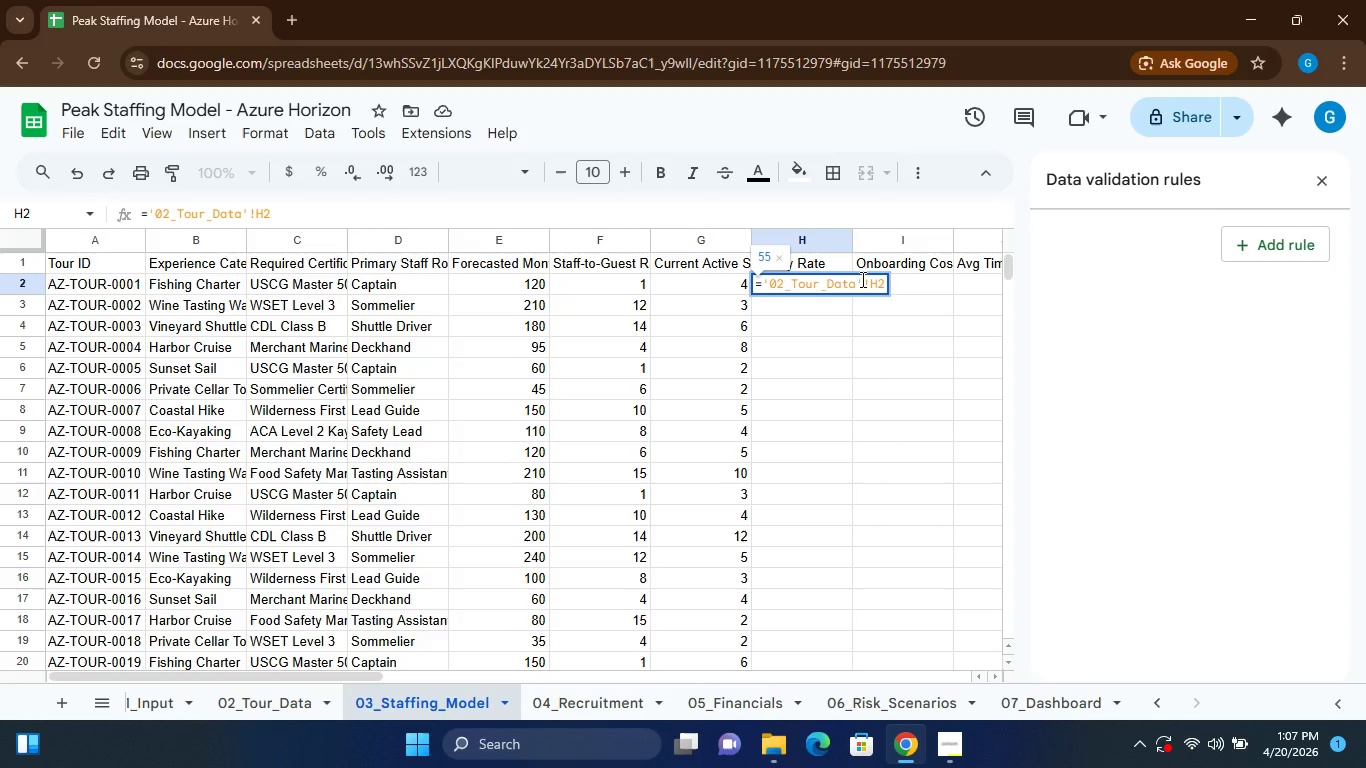 
key(Enter)
 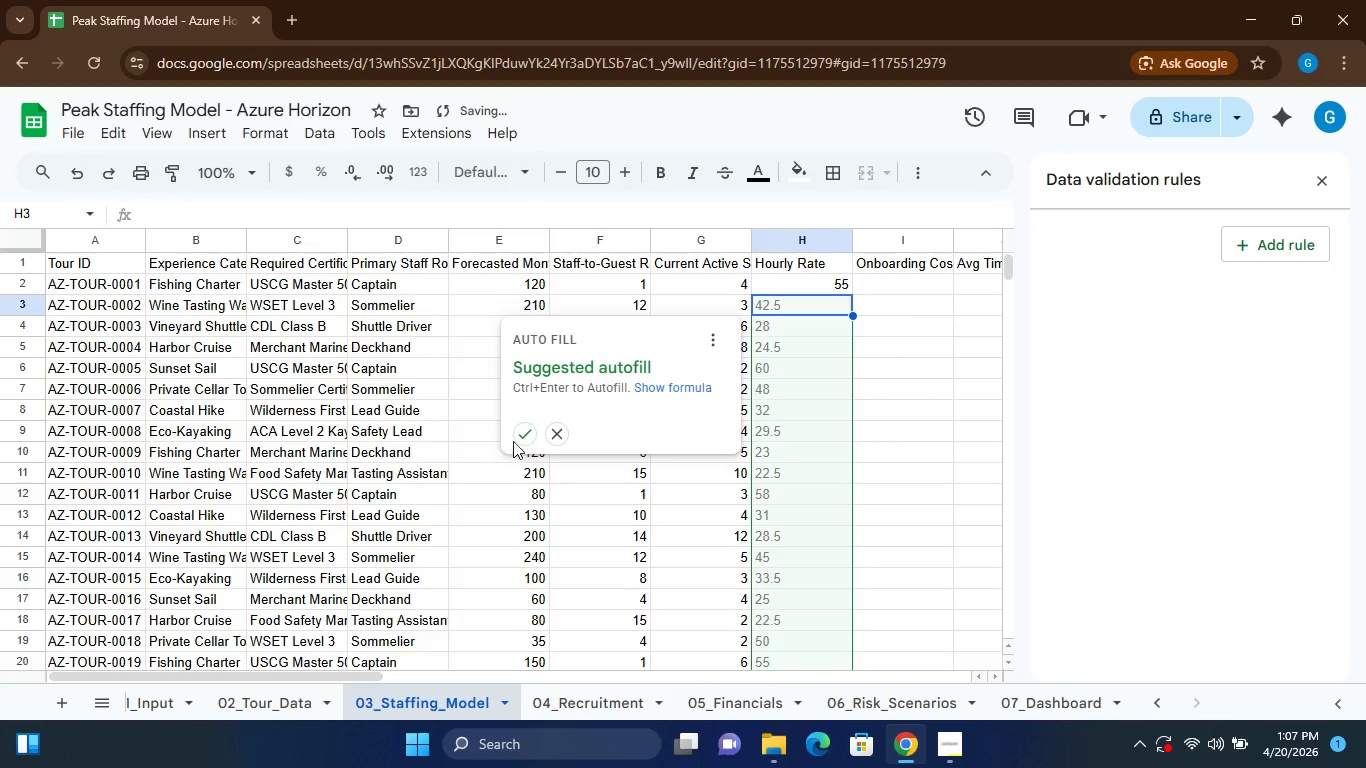 
left_click([523, 436])
 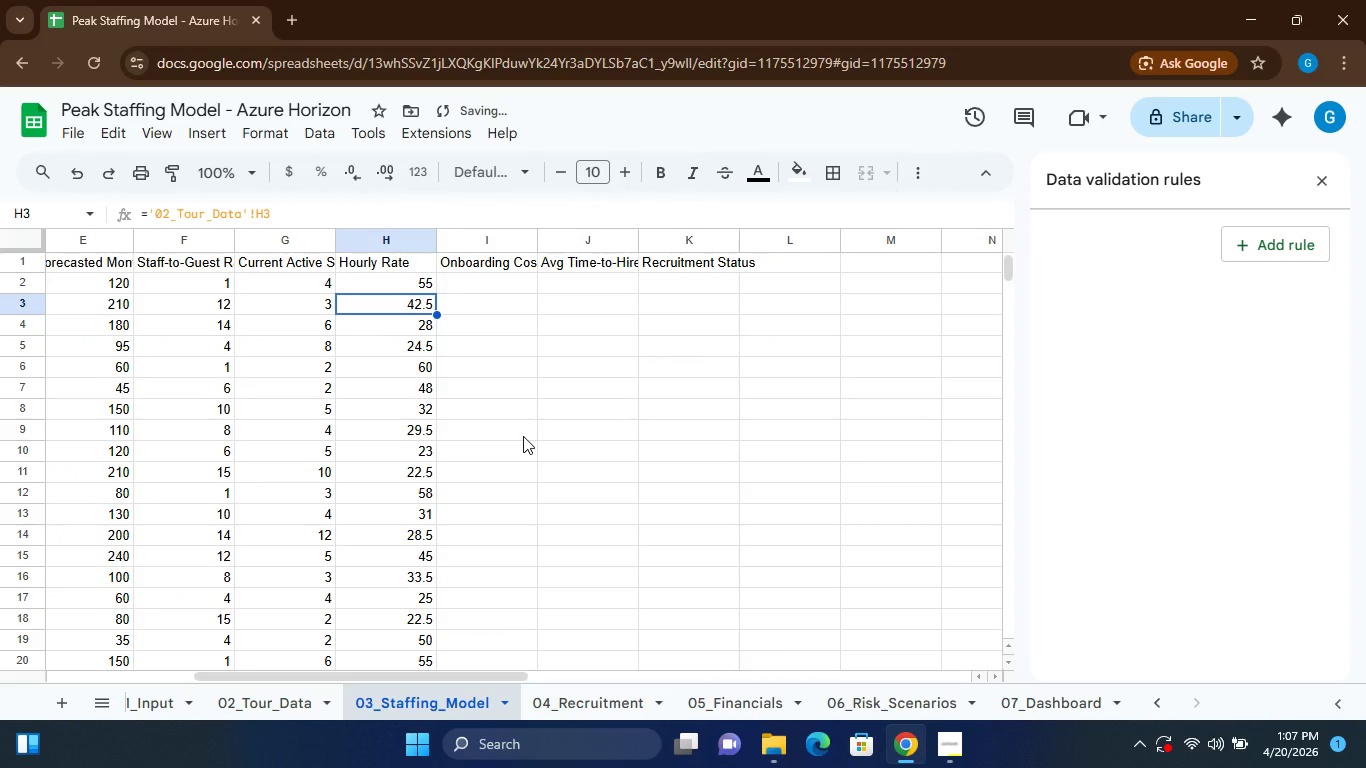 
left_click([434, 280])
 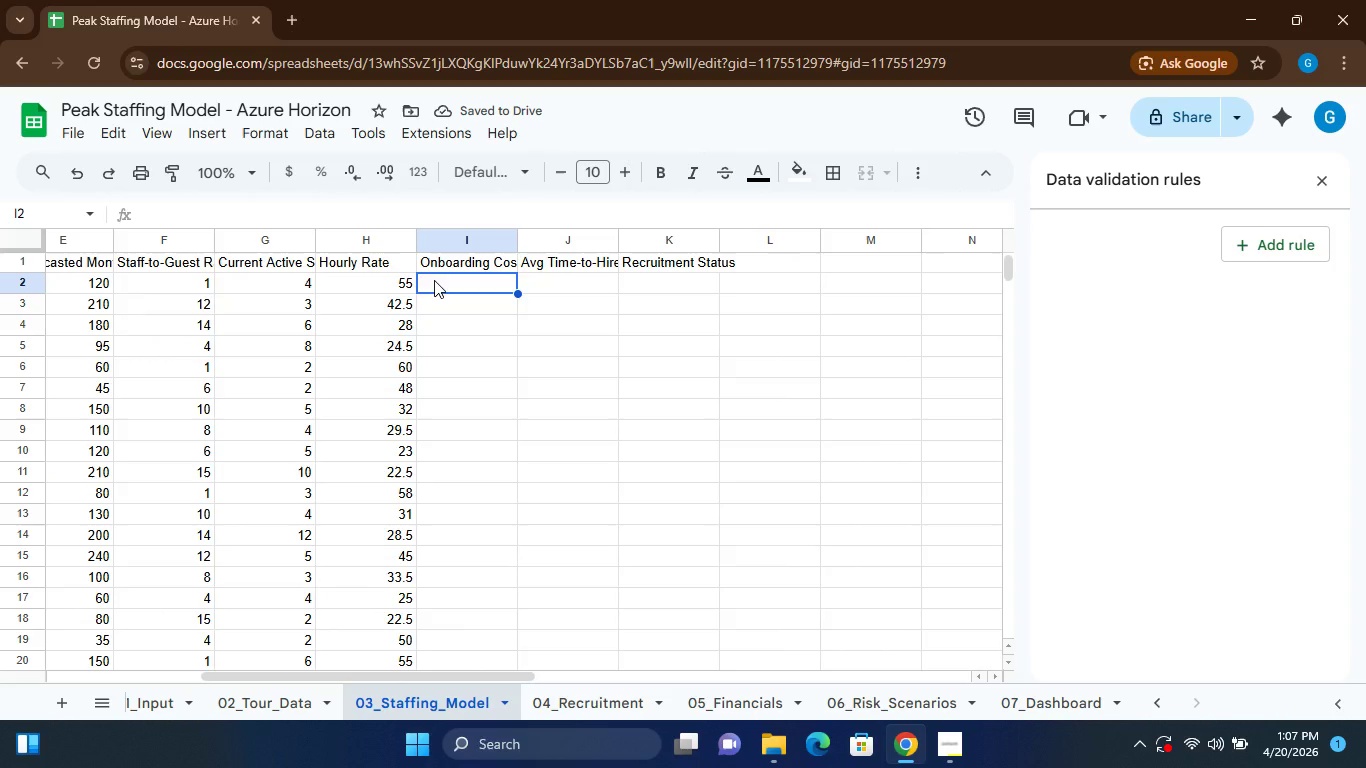 
key(Equal)
 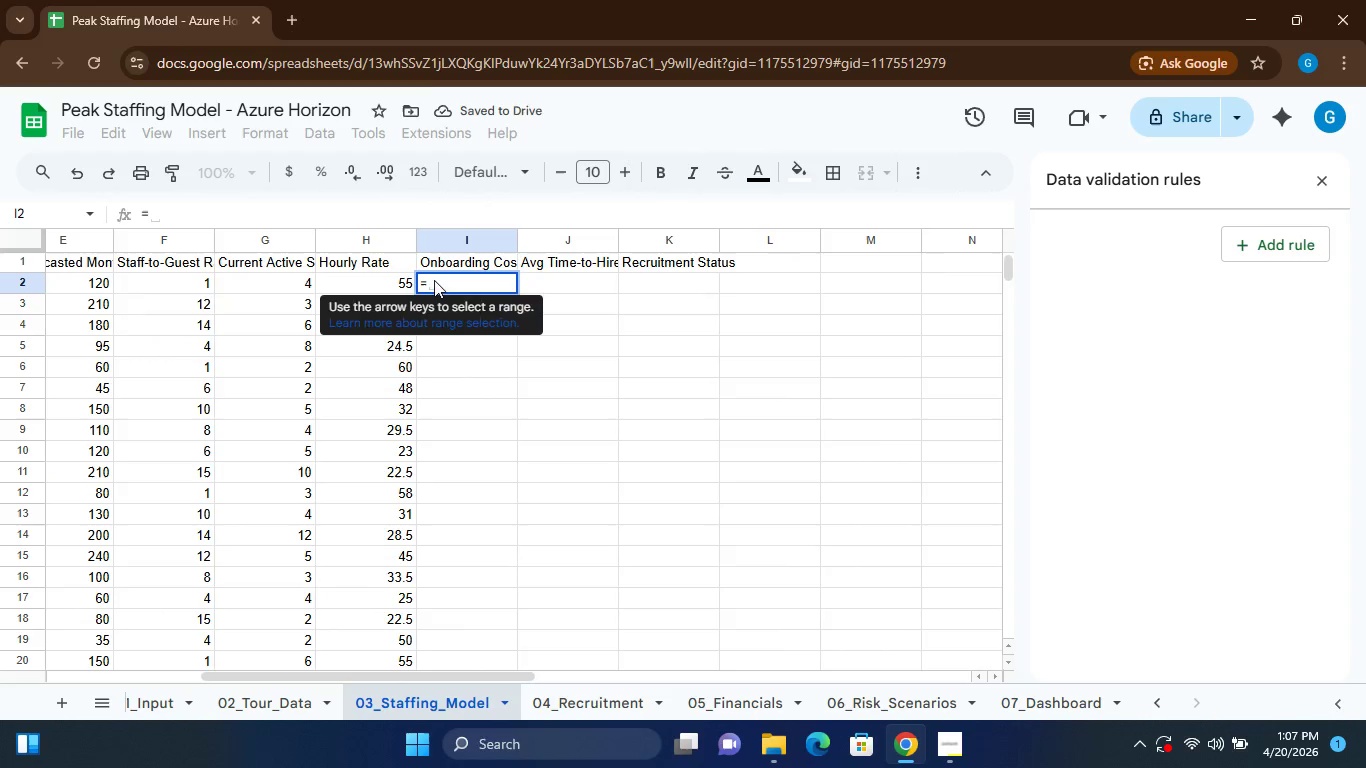 
key(Quote)
 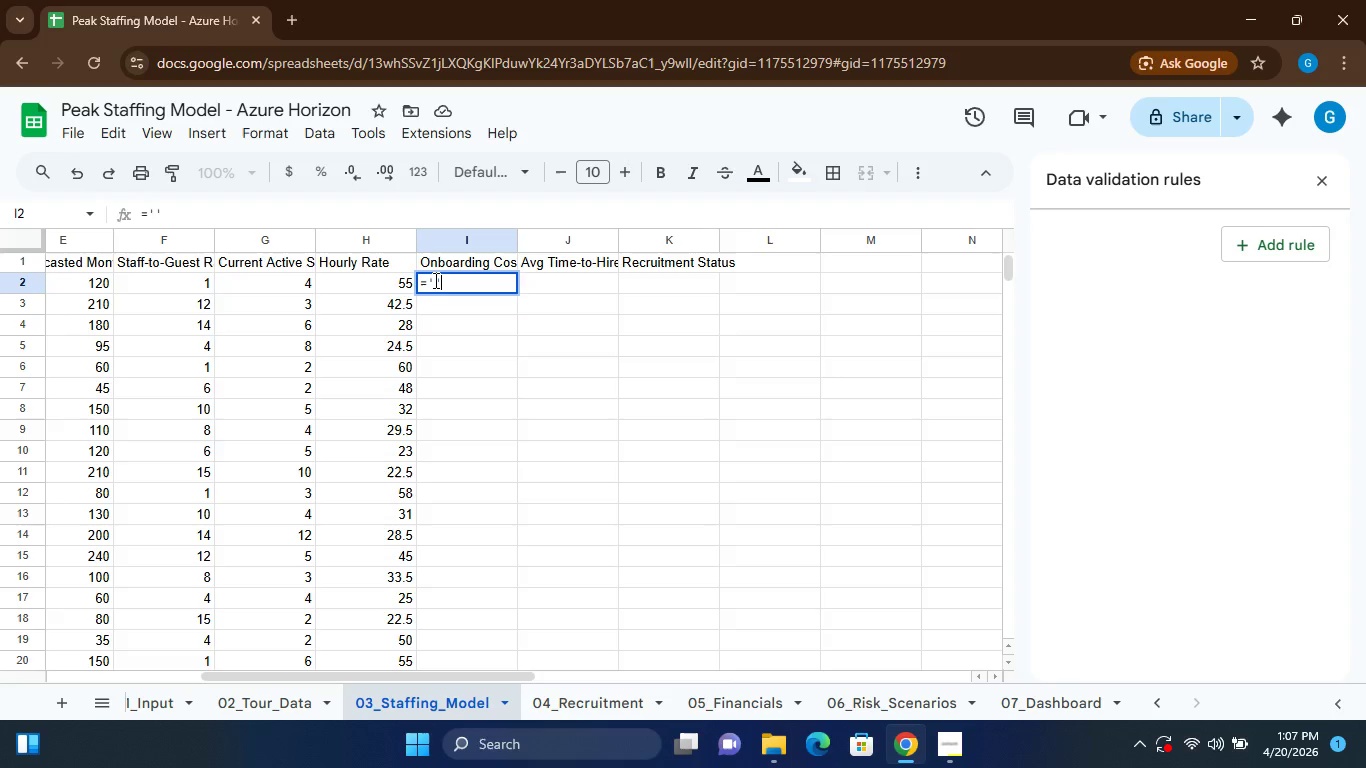 
key(Quote)
 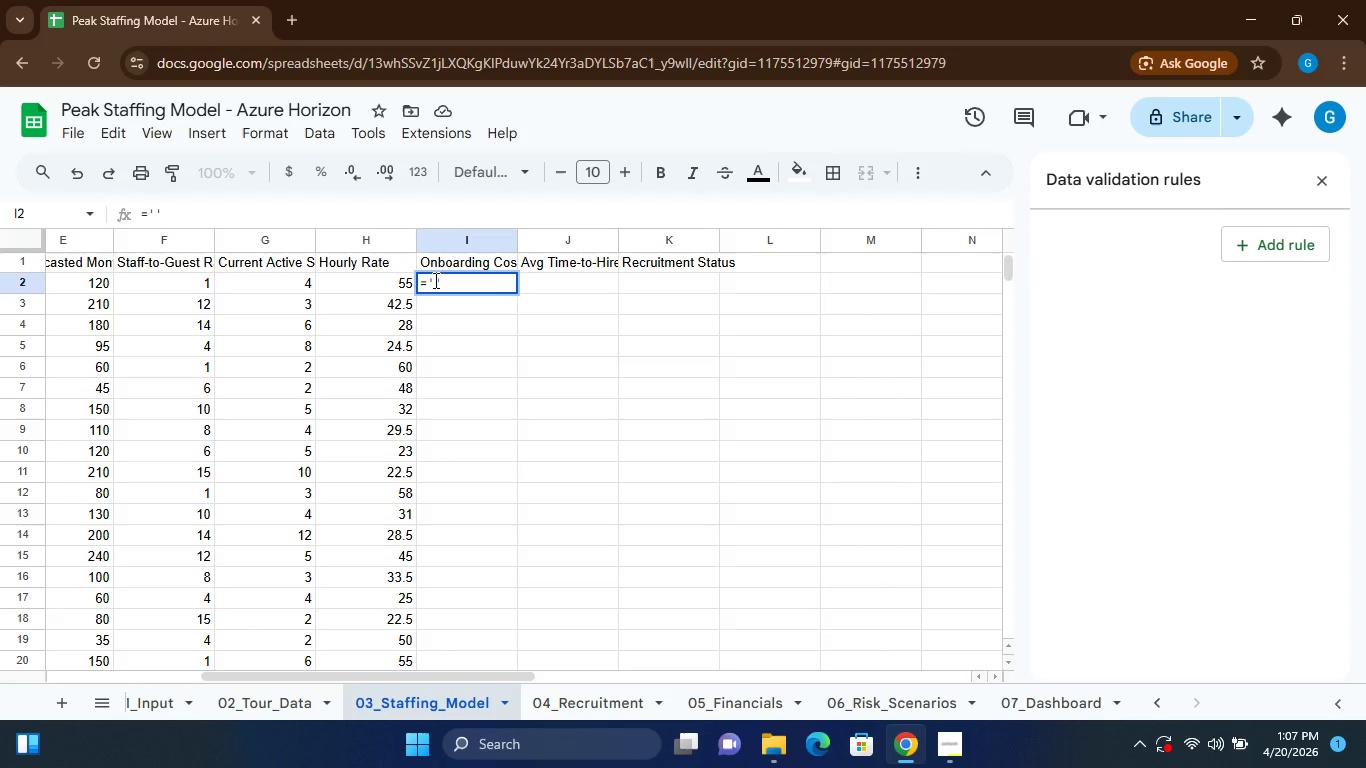 
key(ArrowLeft)
 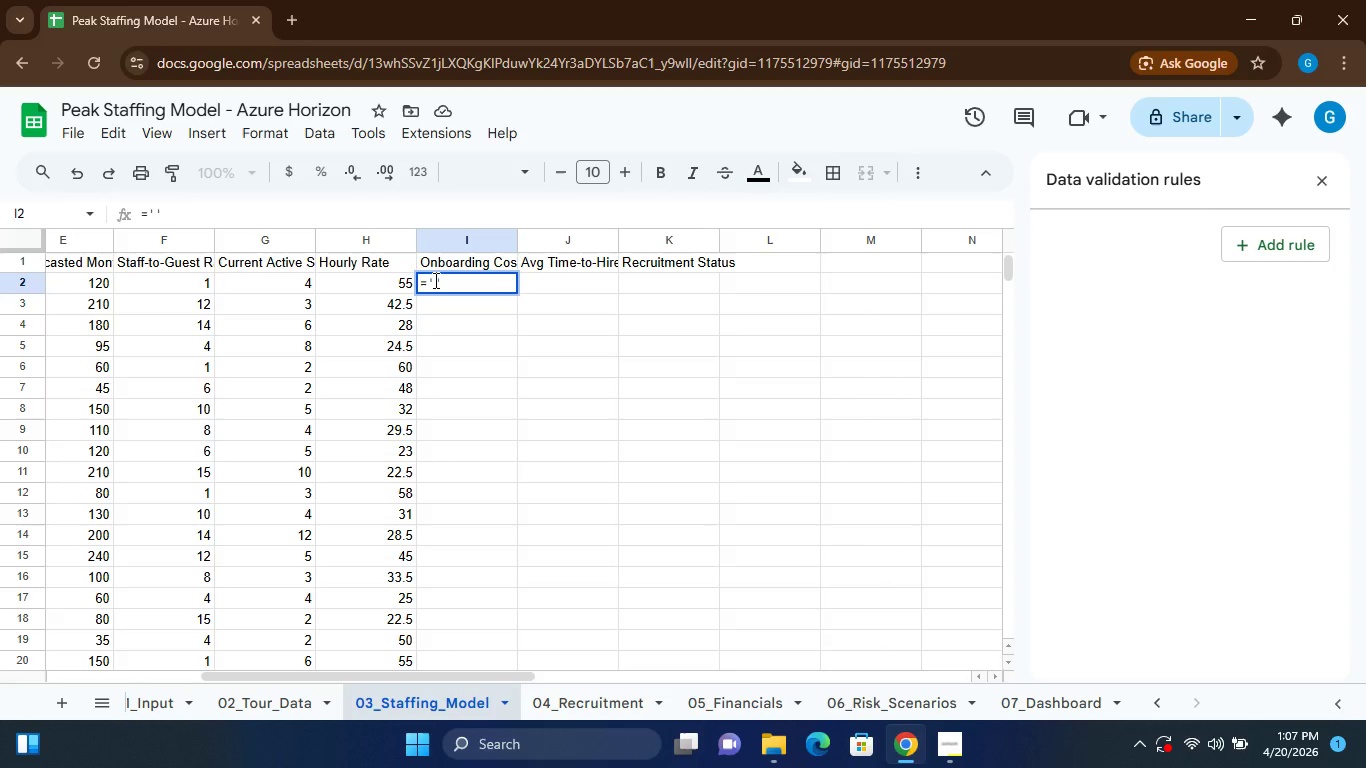 
hold_key(key=ShiftLeft, duration=0.33)
 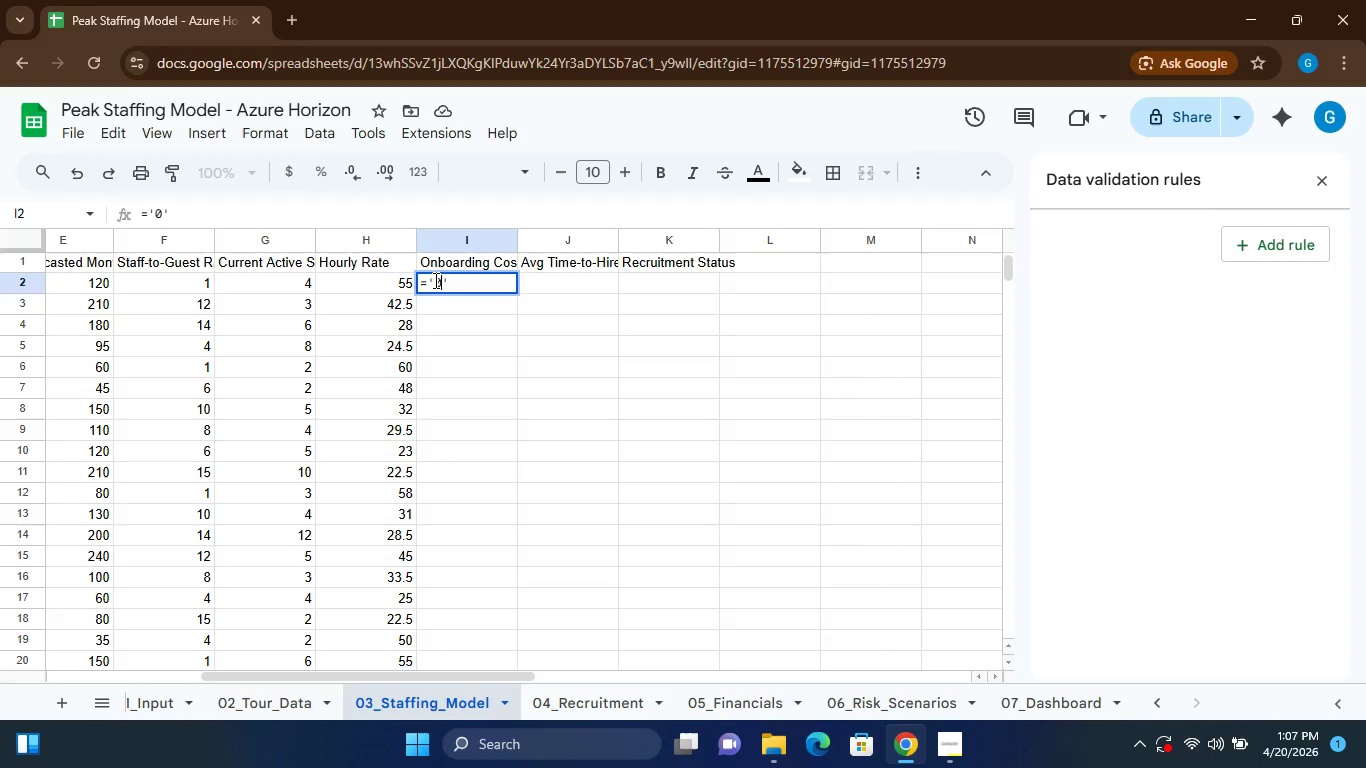 
type(02_Tour_Data)
 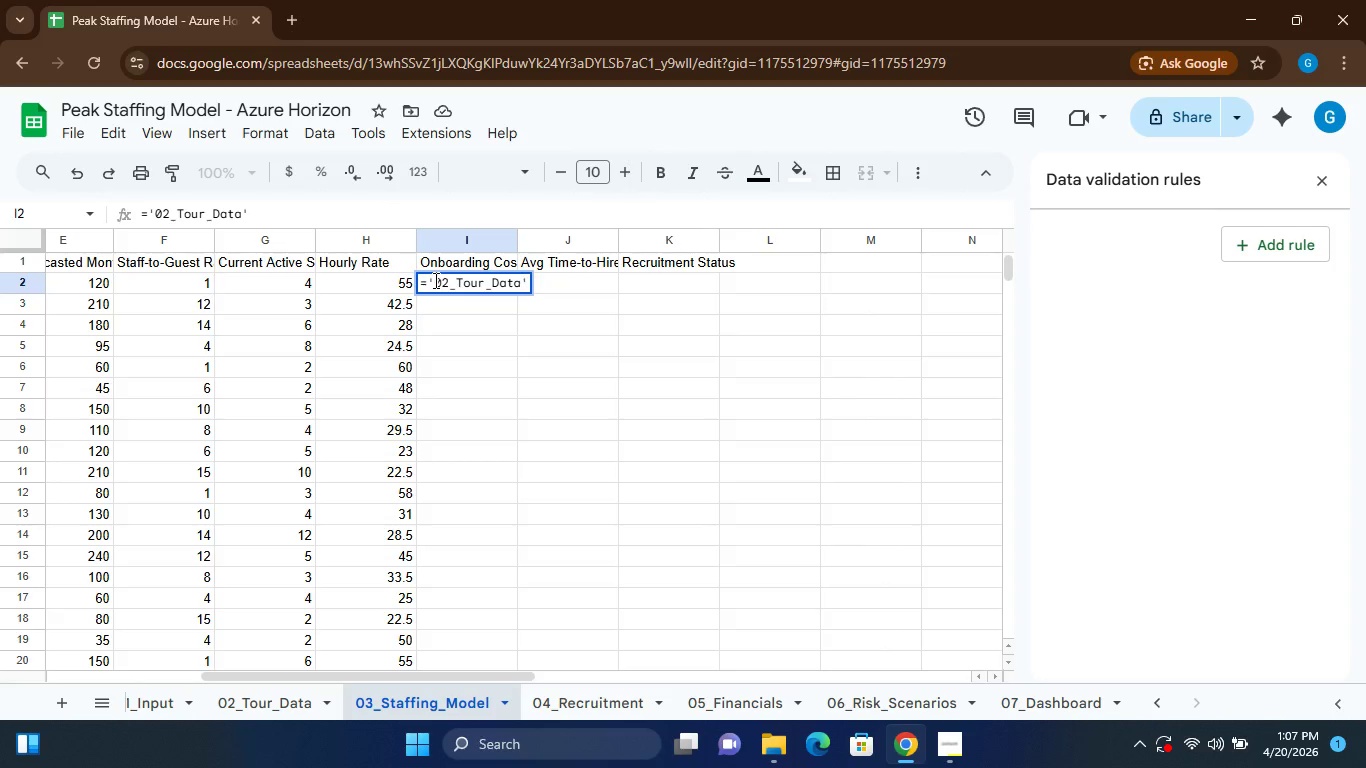 
left_click([526, 279])
 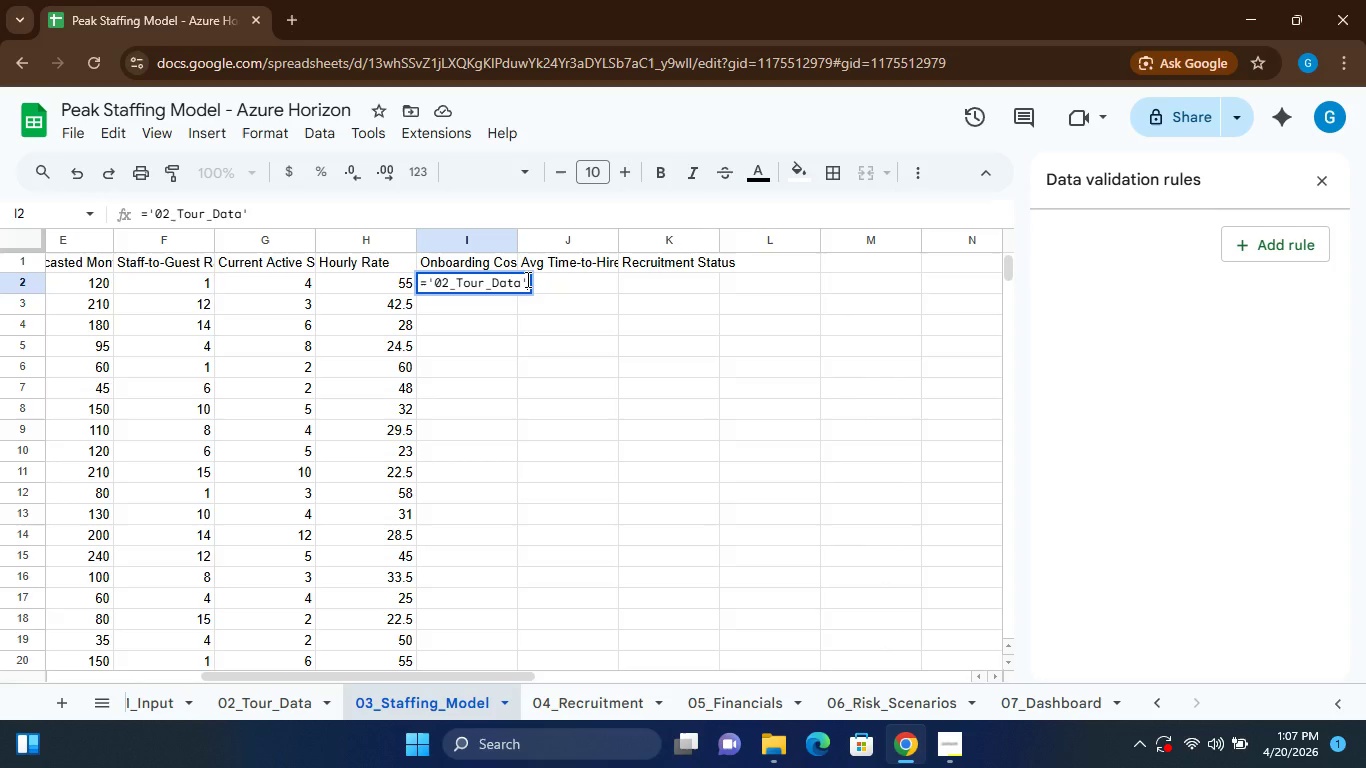 
type(!I2)
 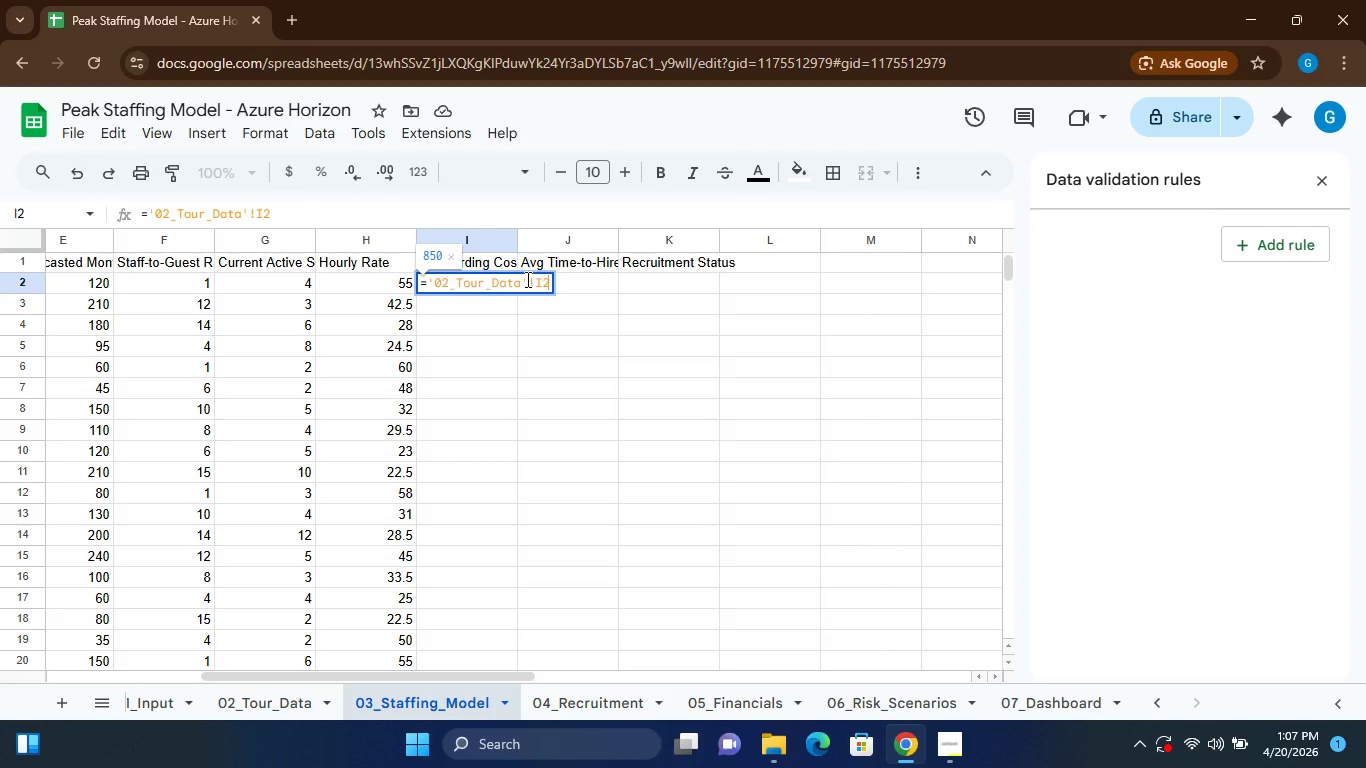 
key(Enter)
 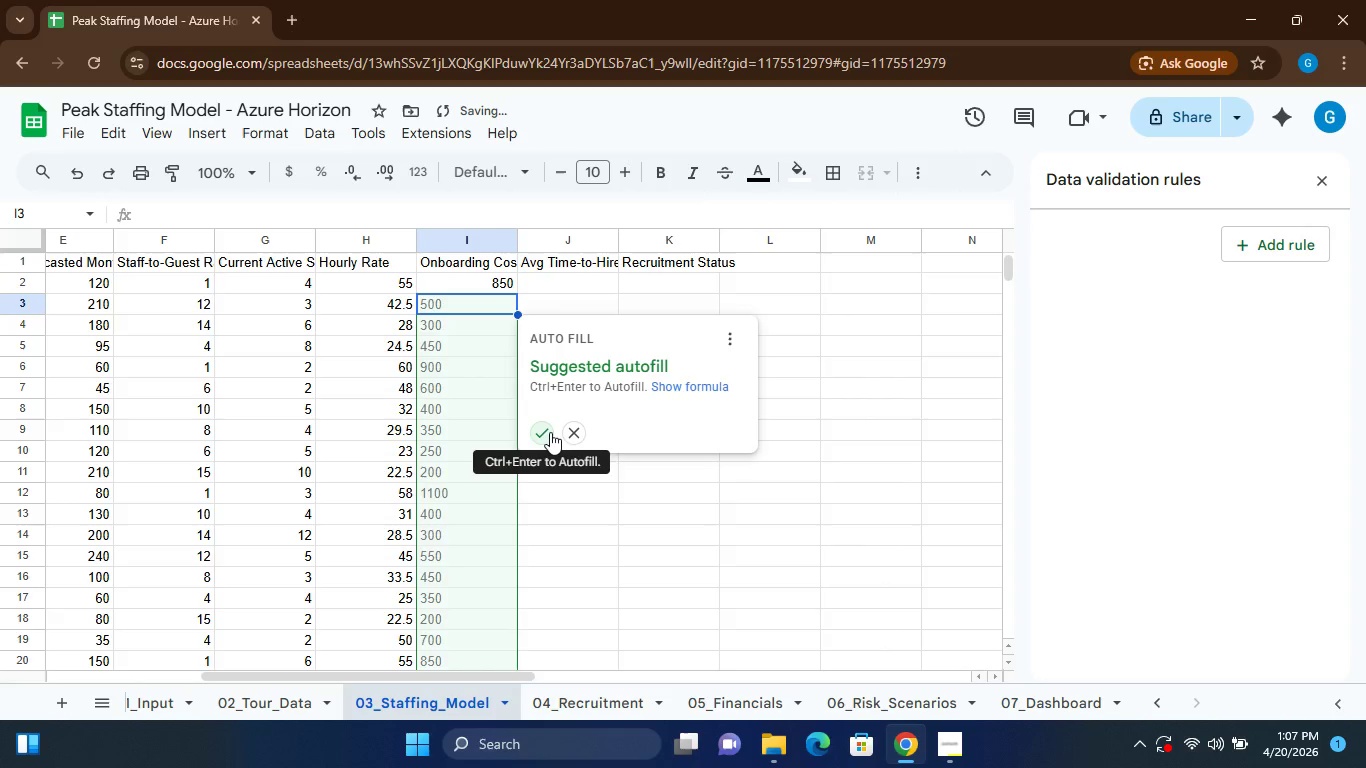 
left_click([550, 432])
 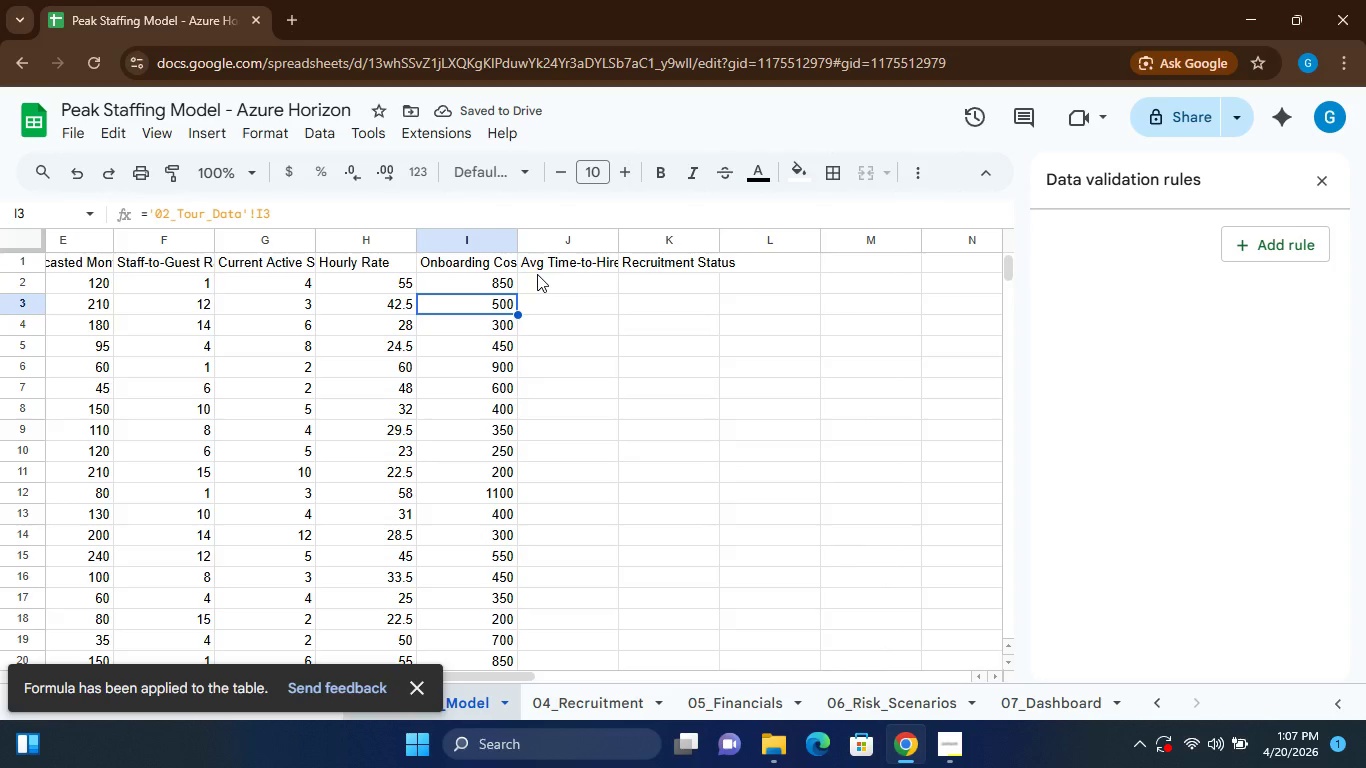 
left_click([543, 288])
 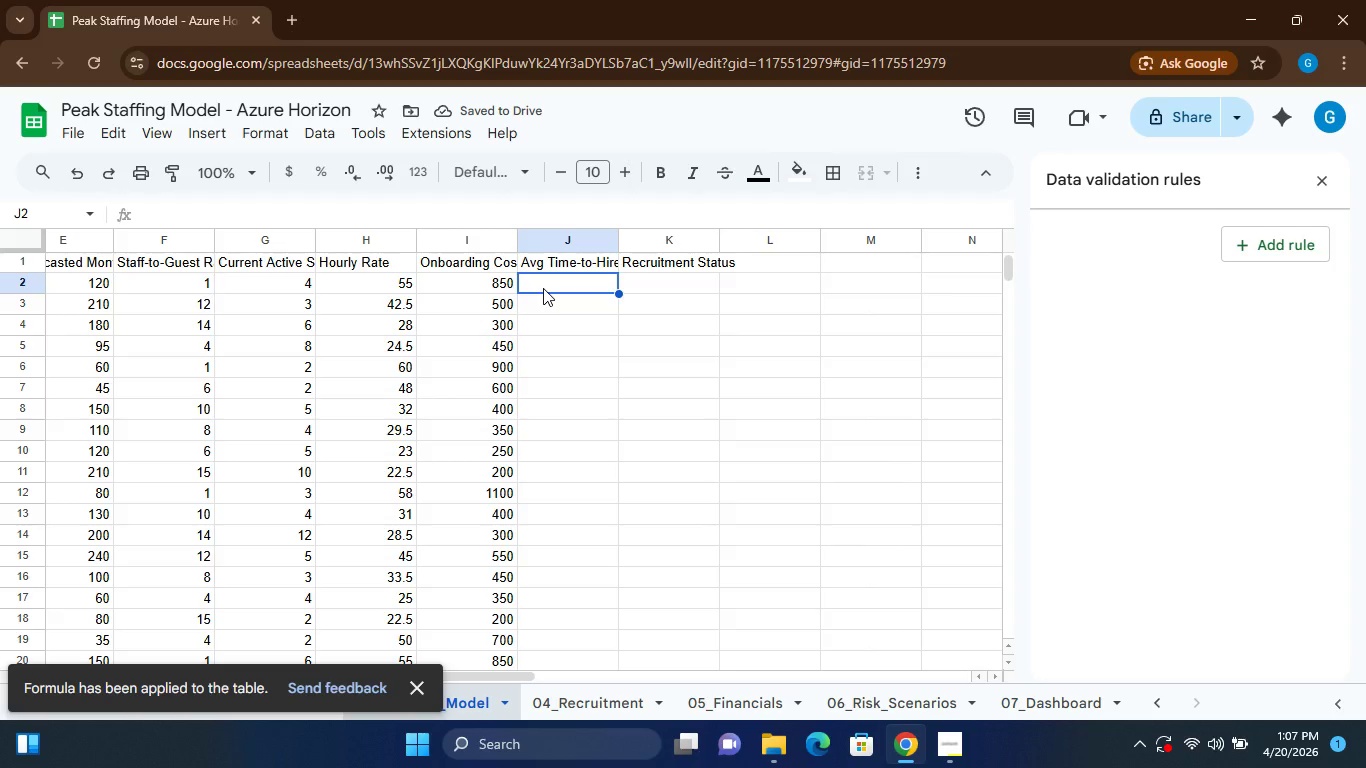 
key(Equal)
 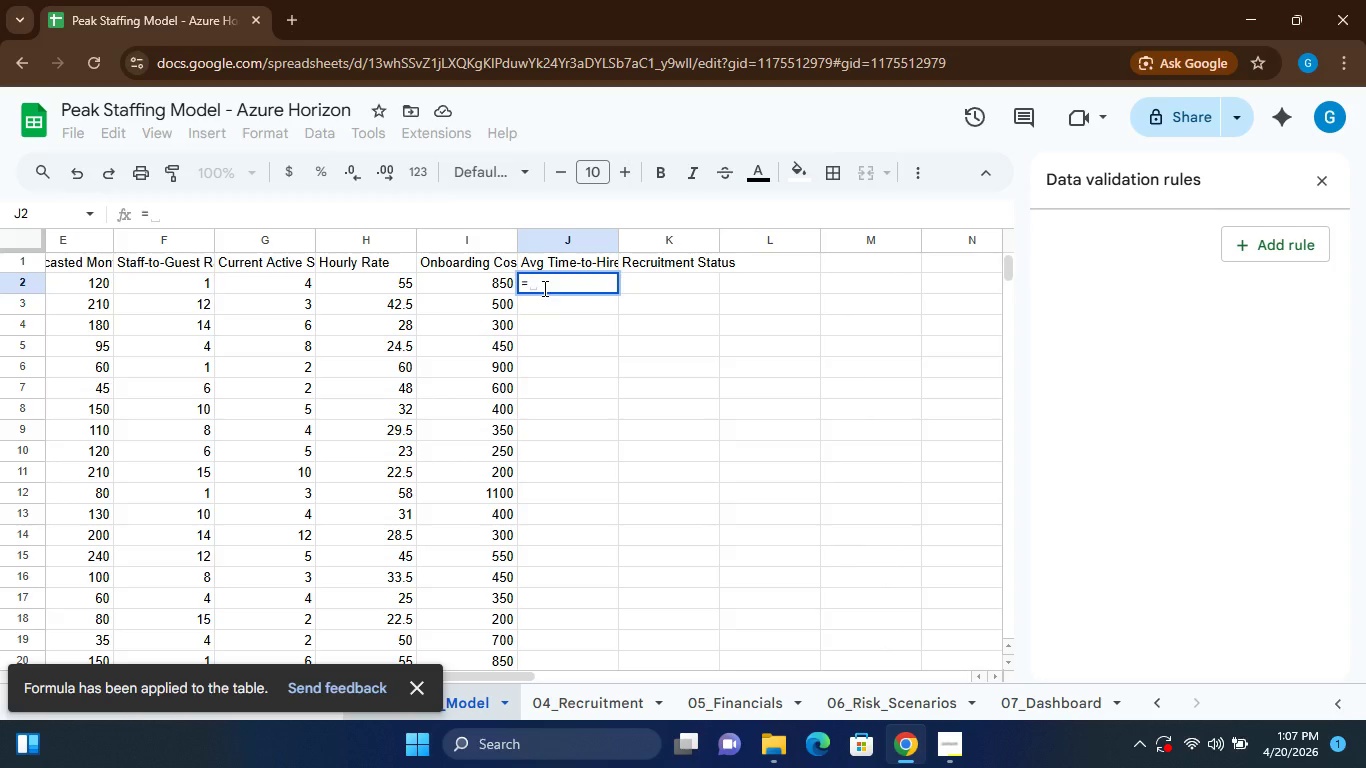 
key(Quote)
 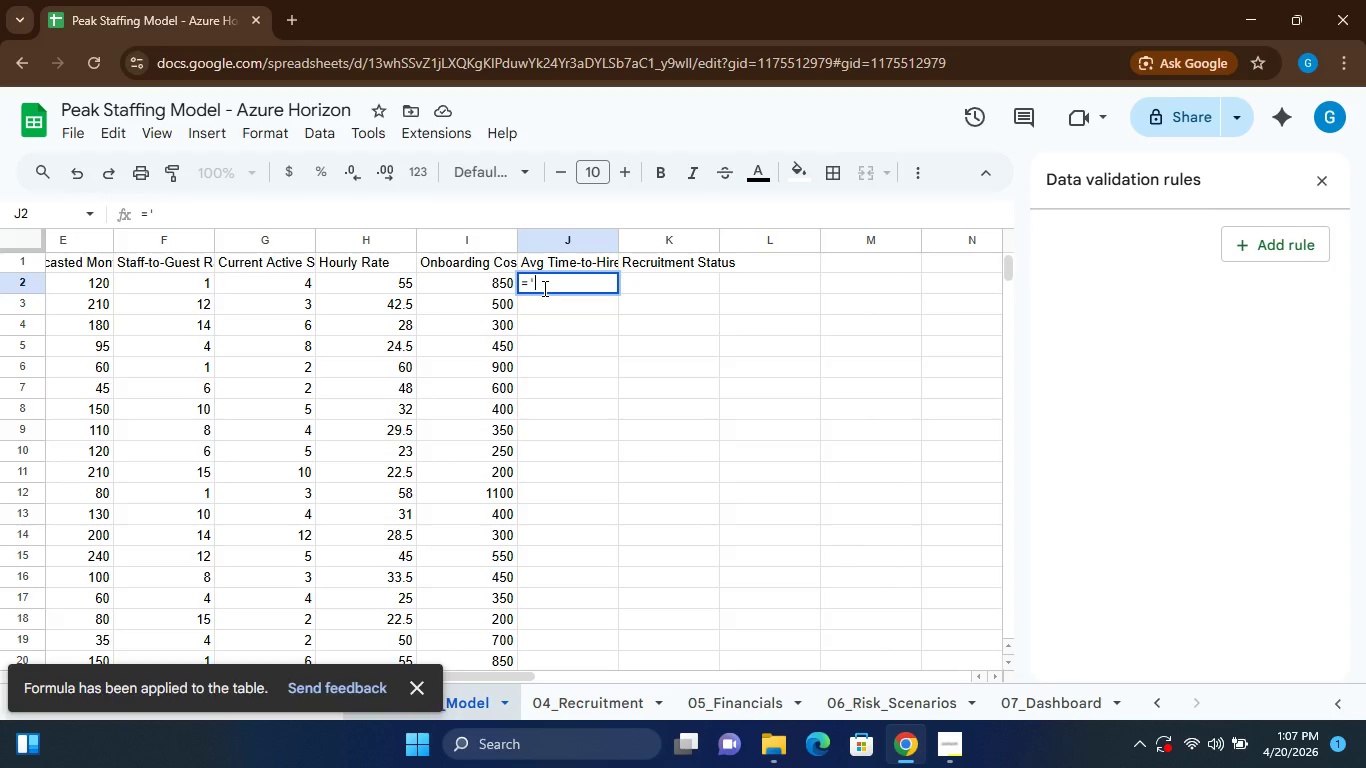 
key(Quote)
 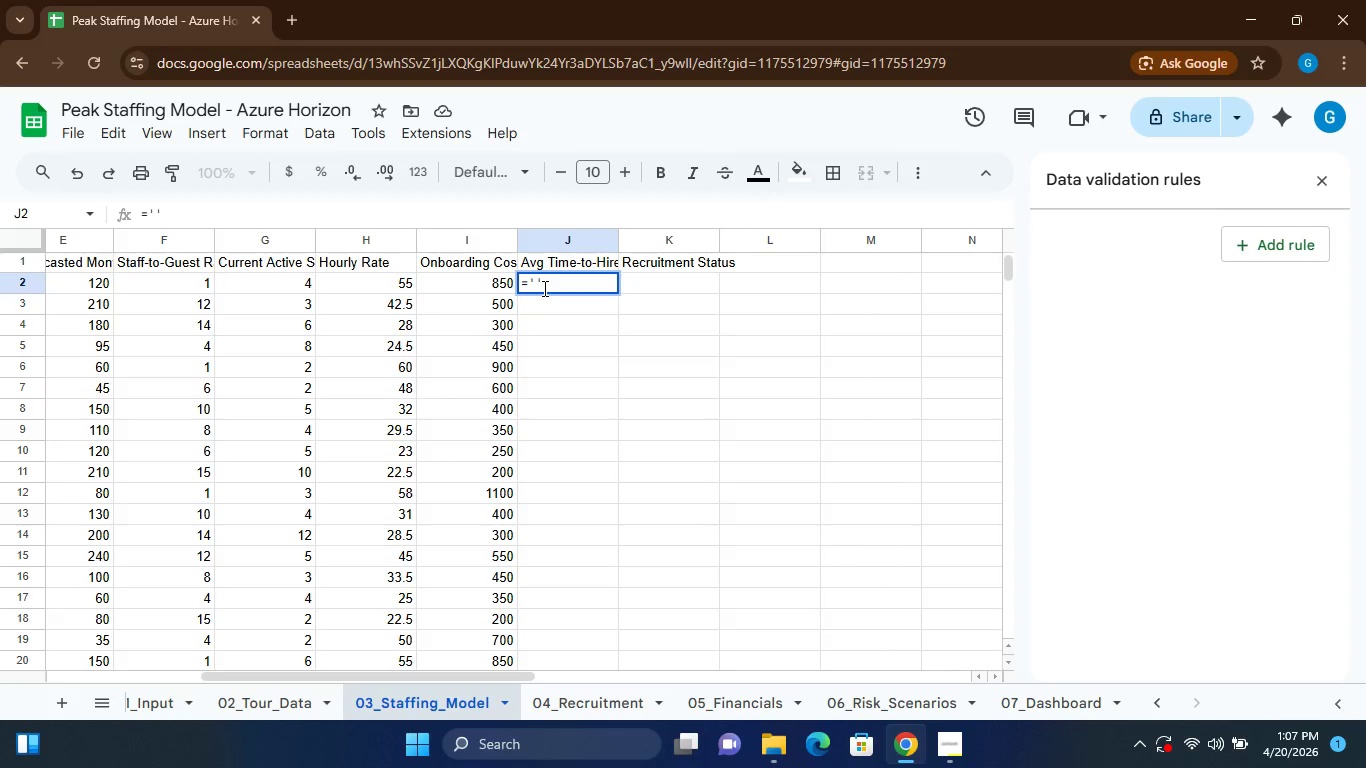 
key(ArrowLeft)
 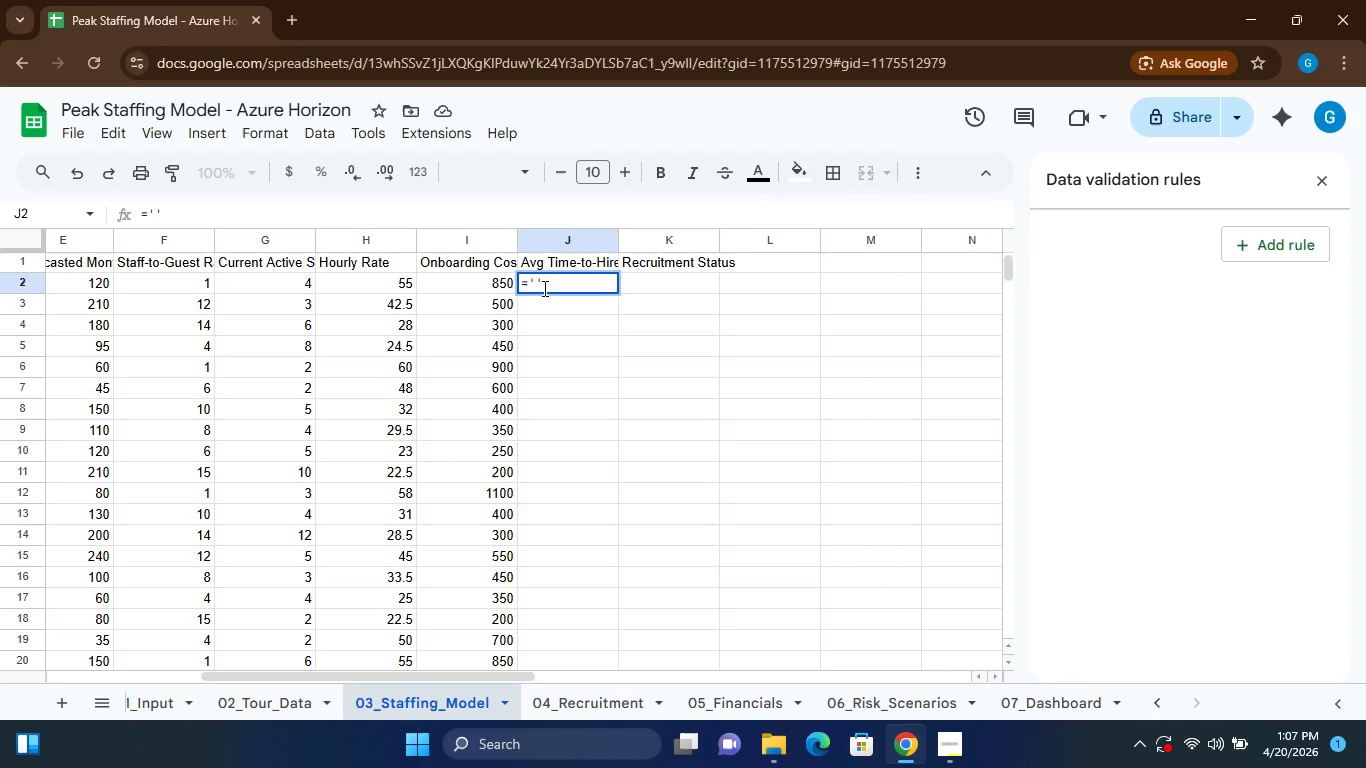 
type(02_Tour_Data)
 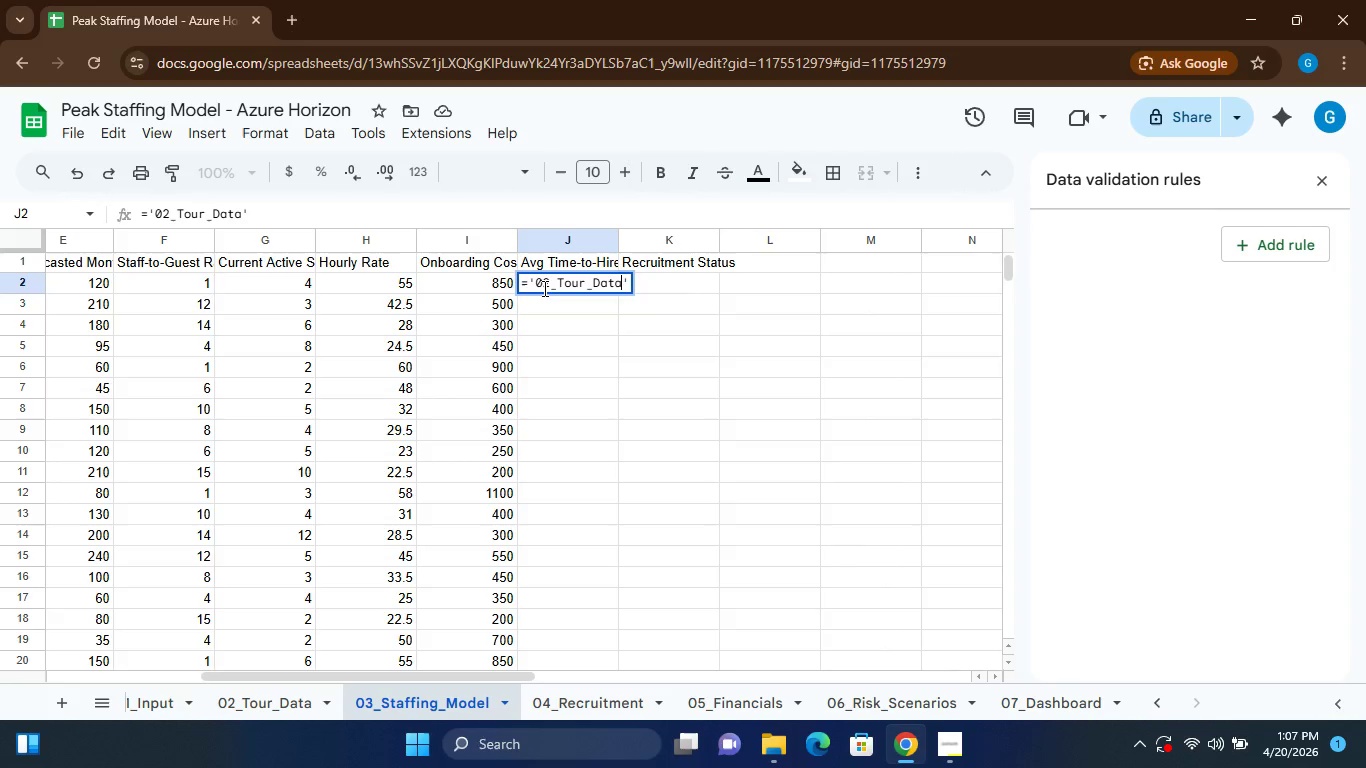 
left_click([627, 280])
 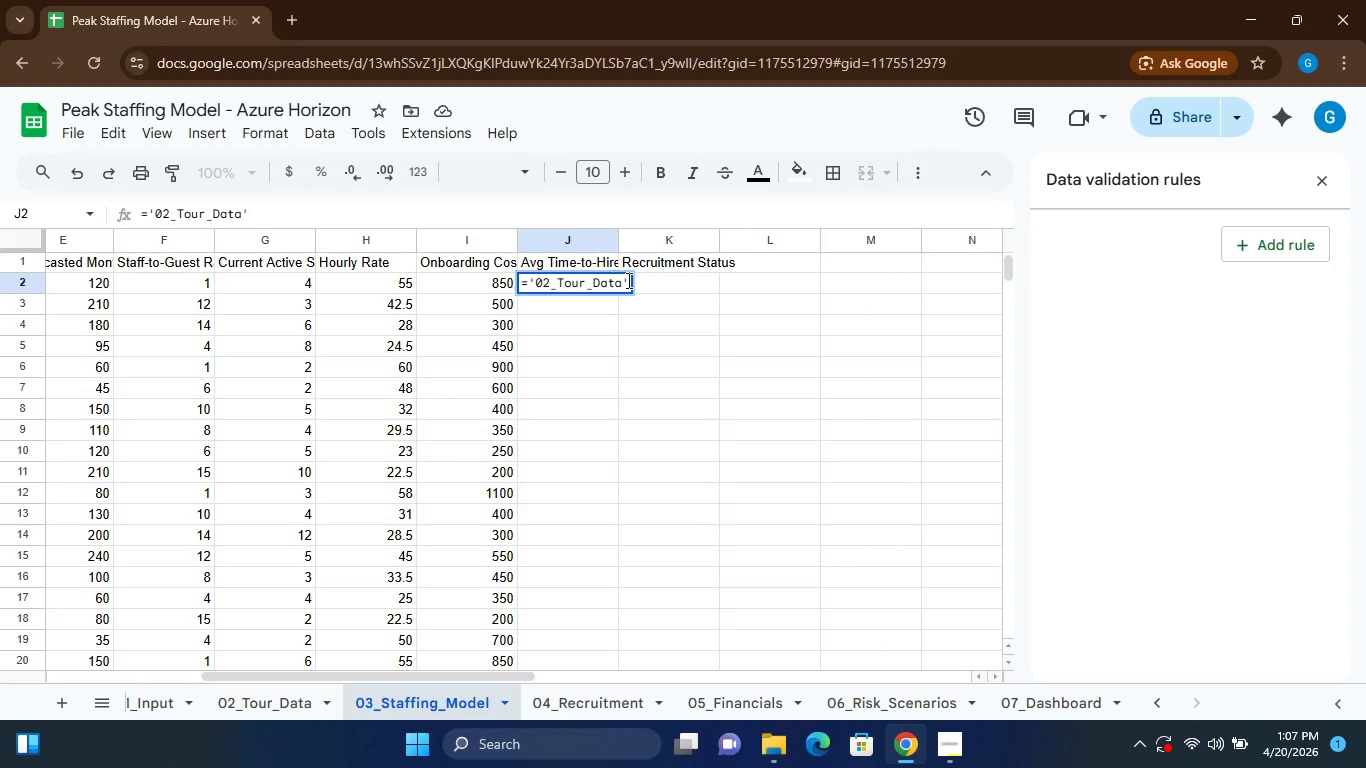 
type(!J2)
 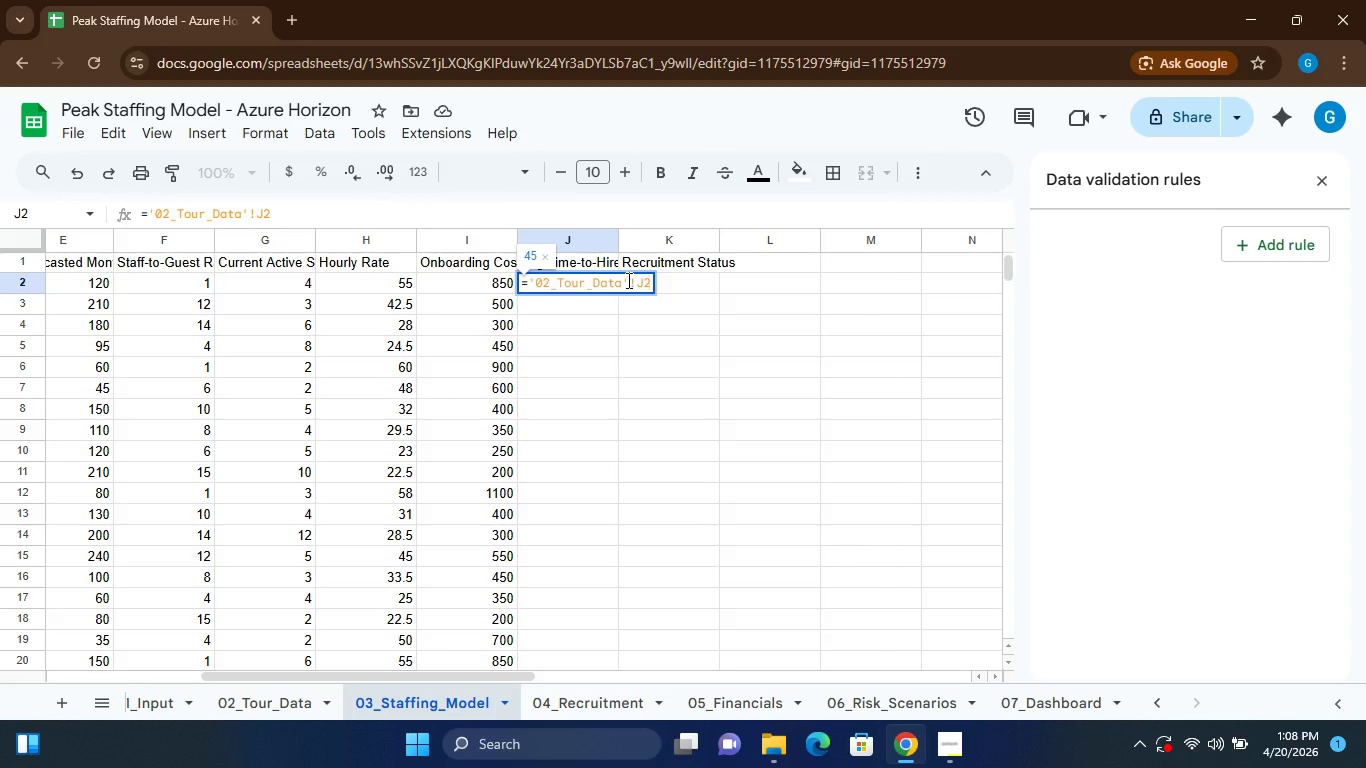 
key(Enter)
 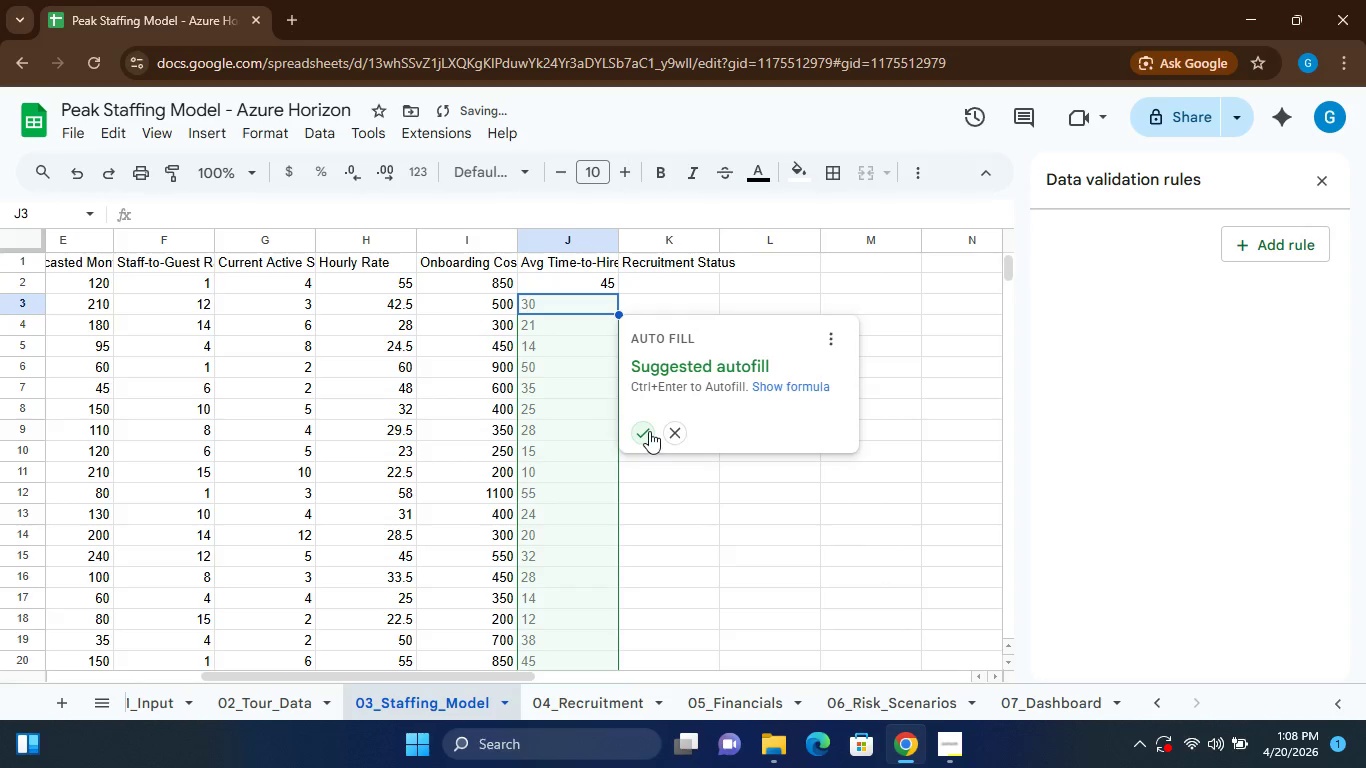 
left_click([649, 431])
 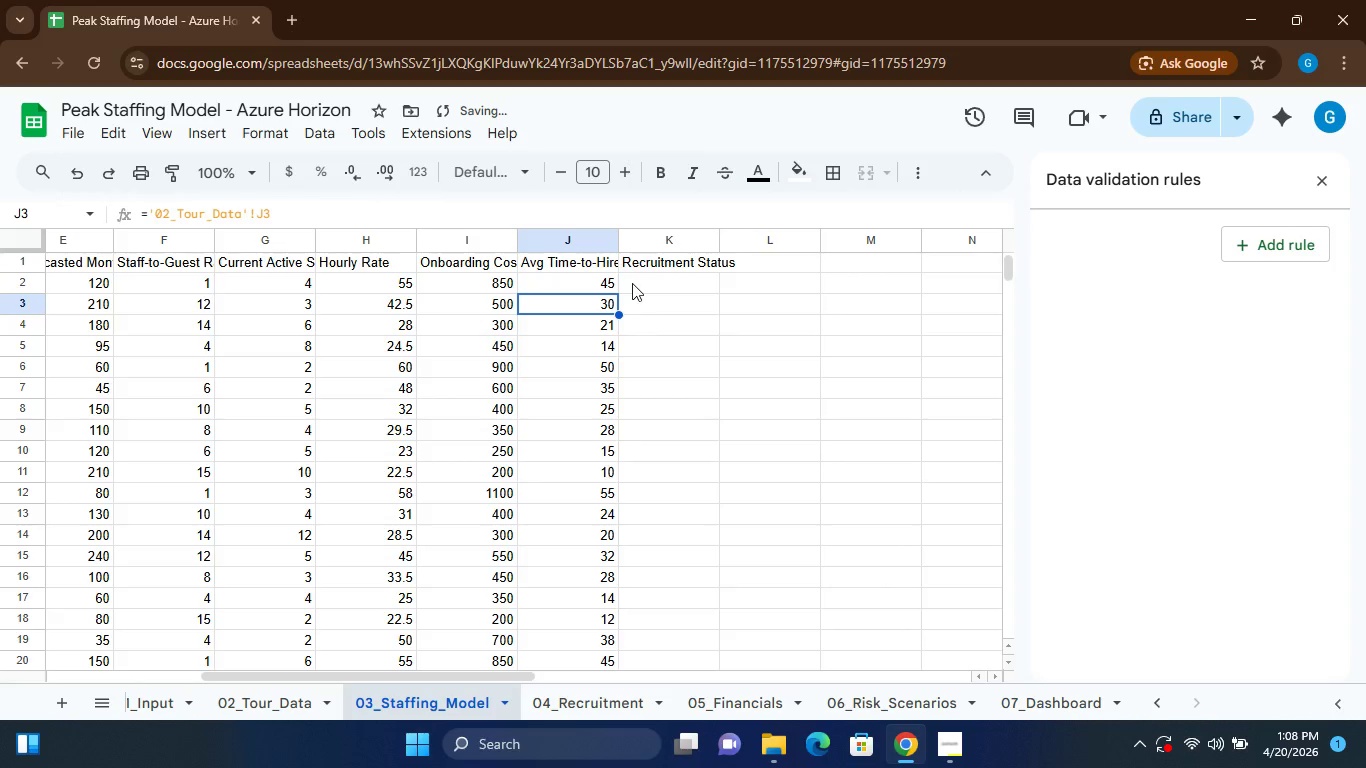 
left_click([632, 283])
 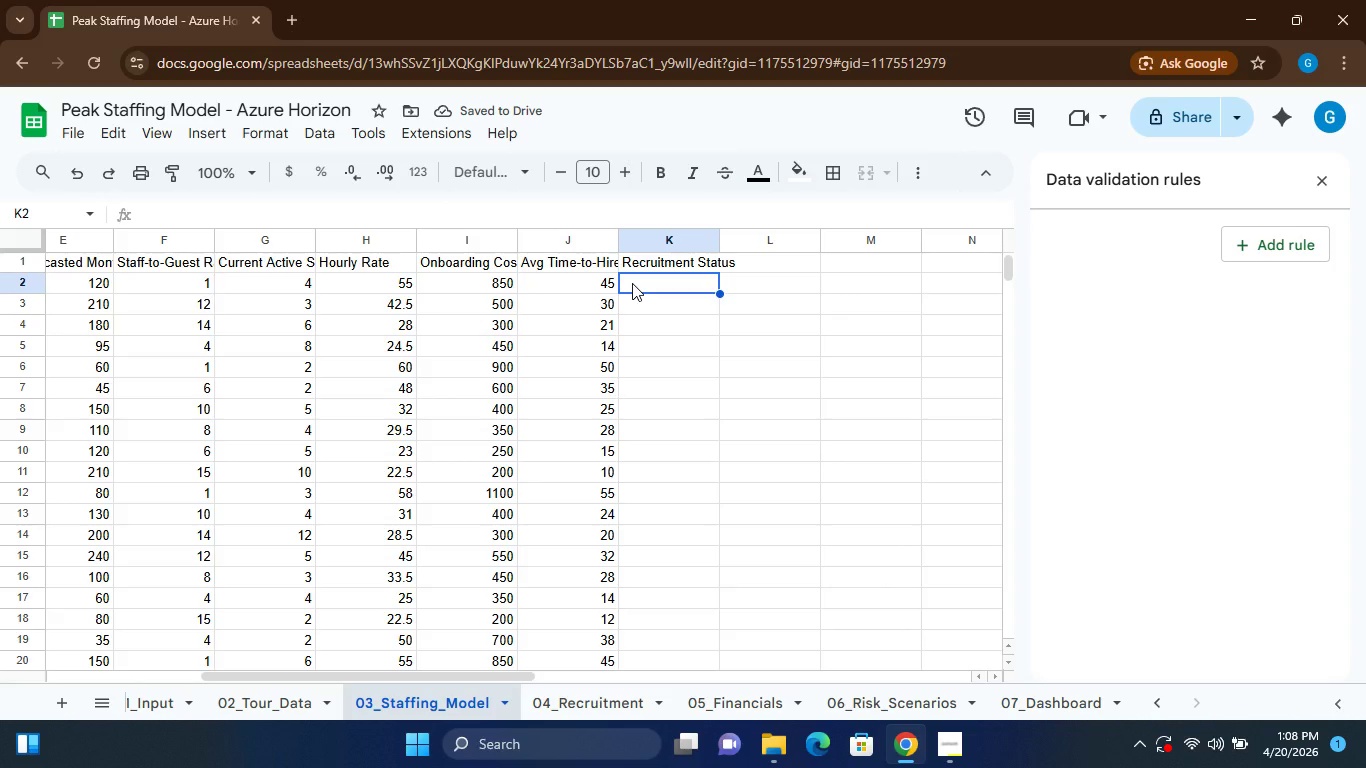 
key(Equal)
 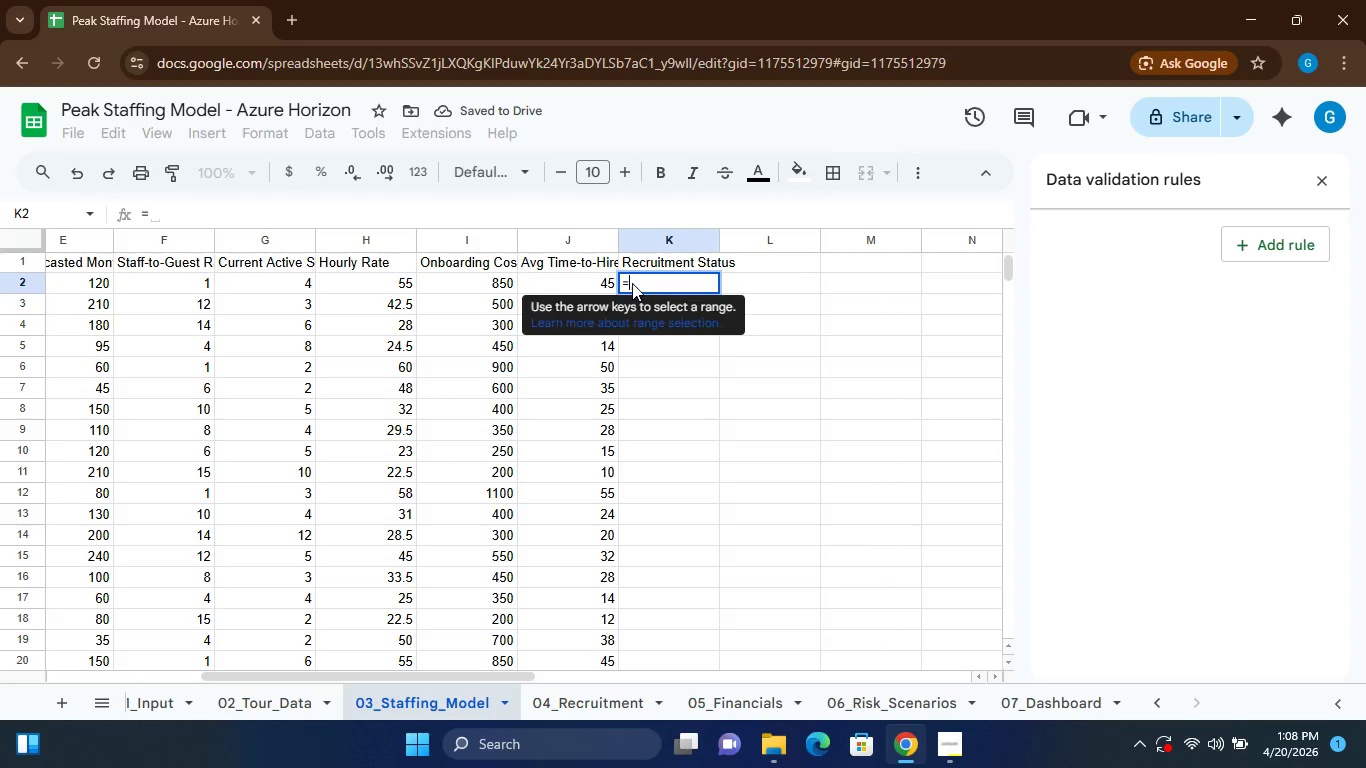 
key(Quote)
 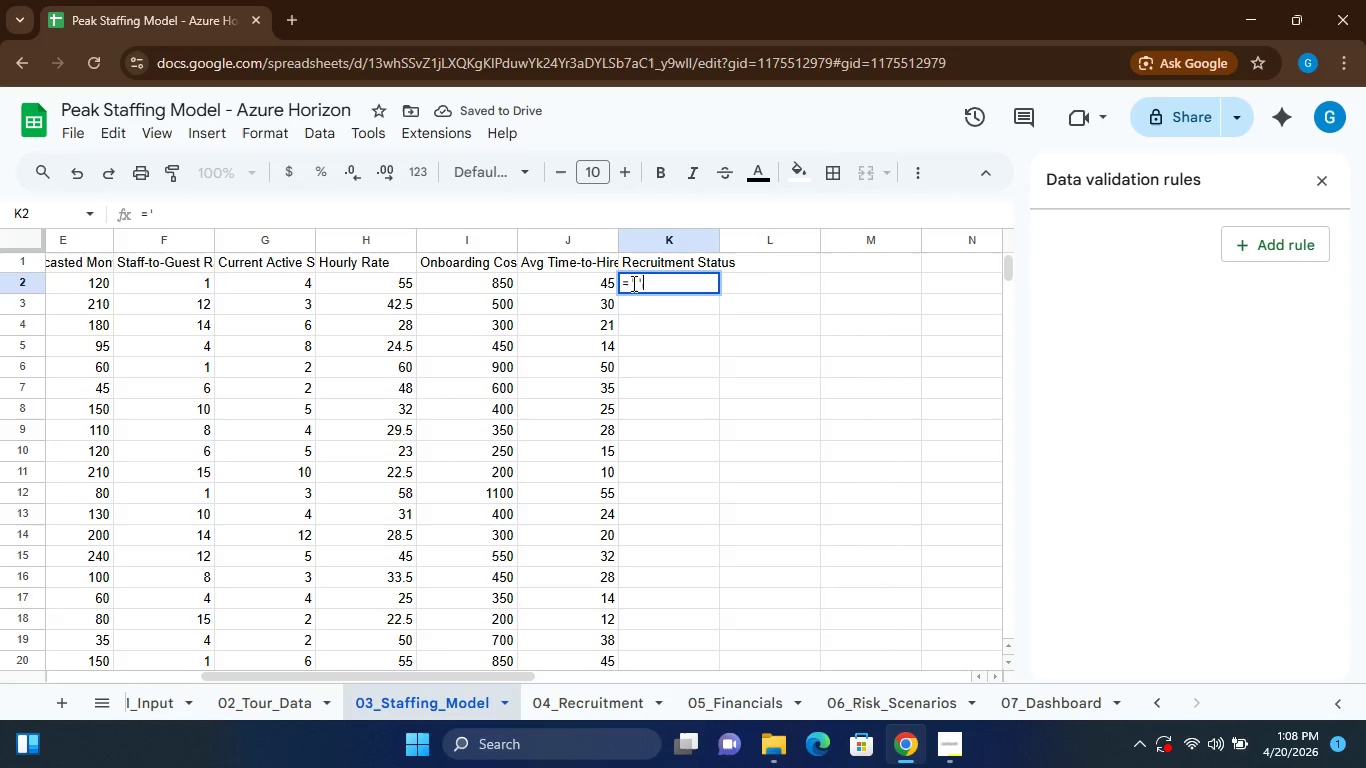 
key(Quote)
 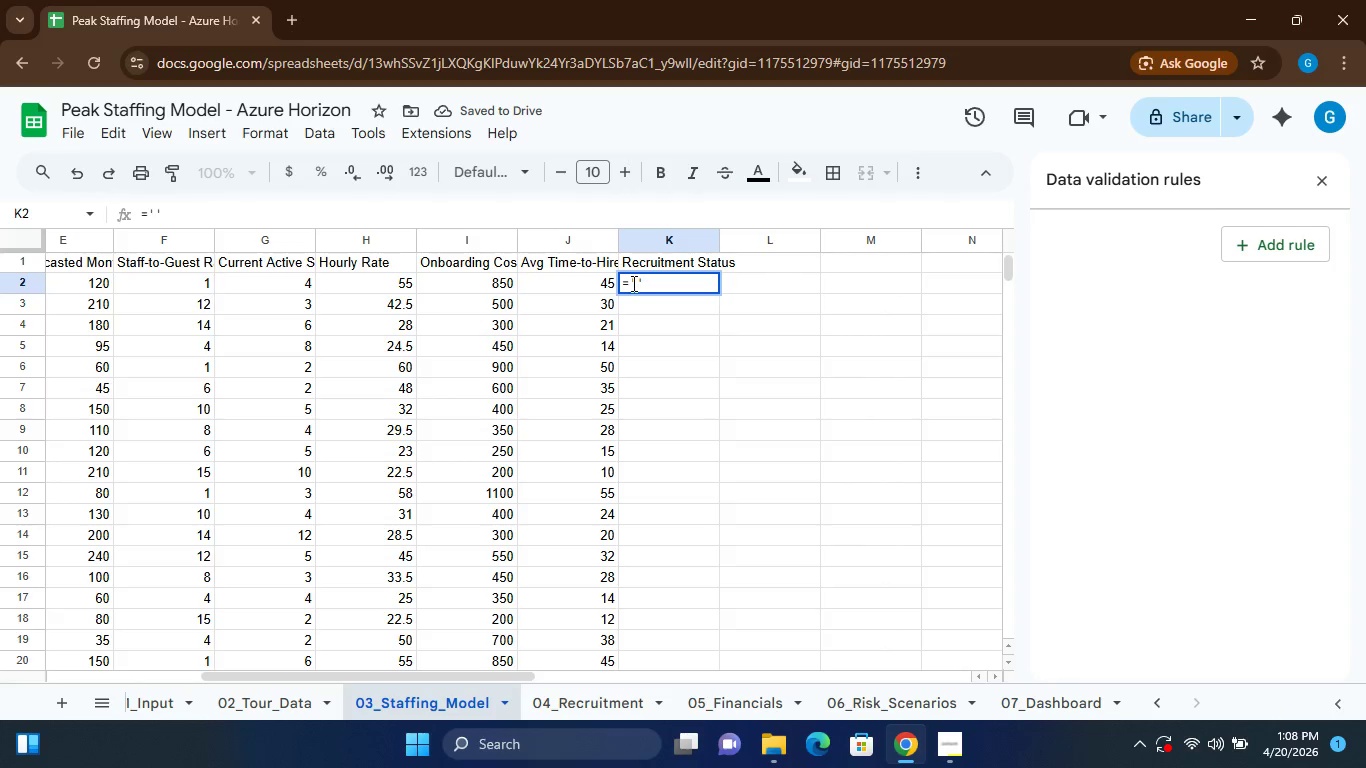 
key(ArrowLeft)
 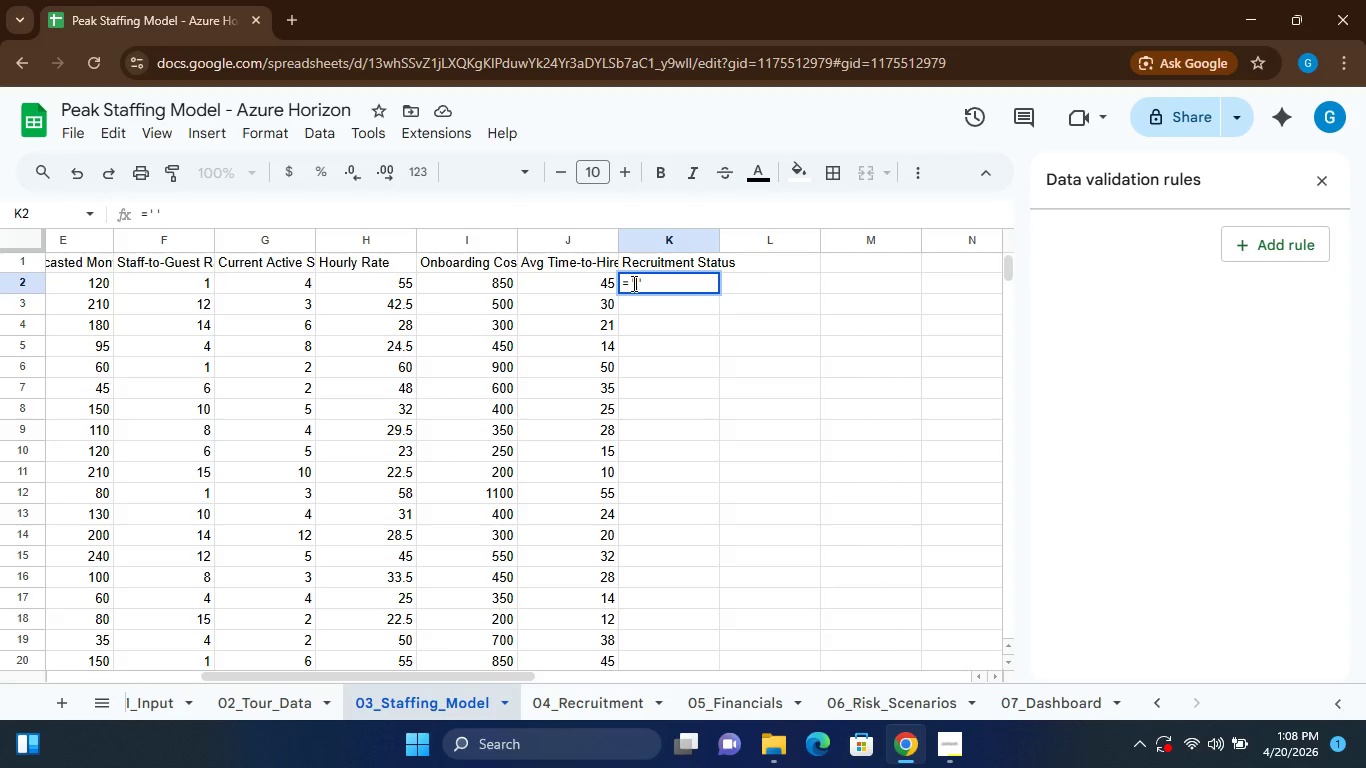 
type(02_Tour_DA)
key(Backspace)
type(ata)
 